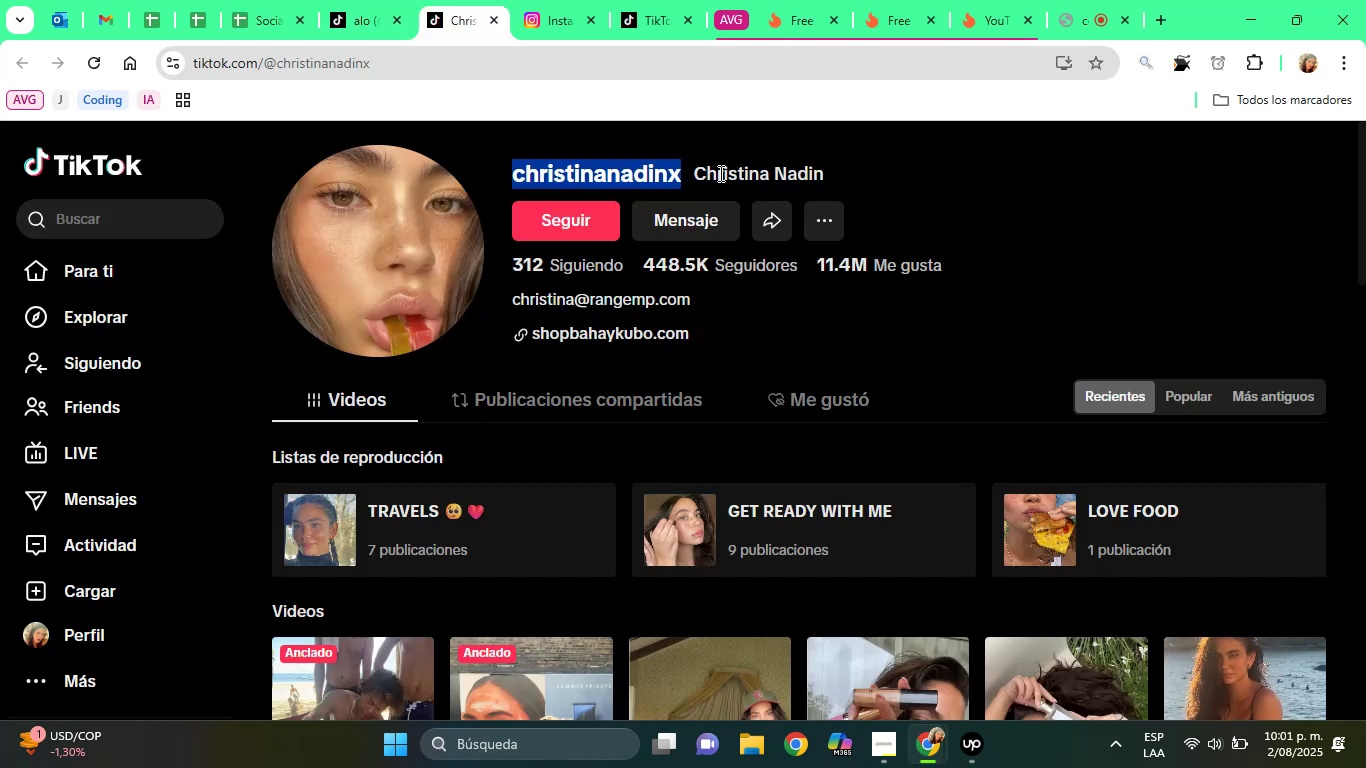 
mouse_move([512, 28])
 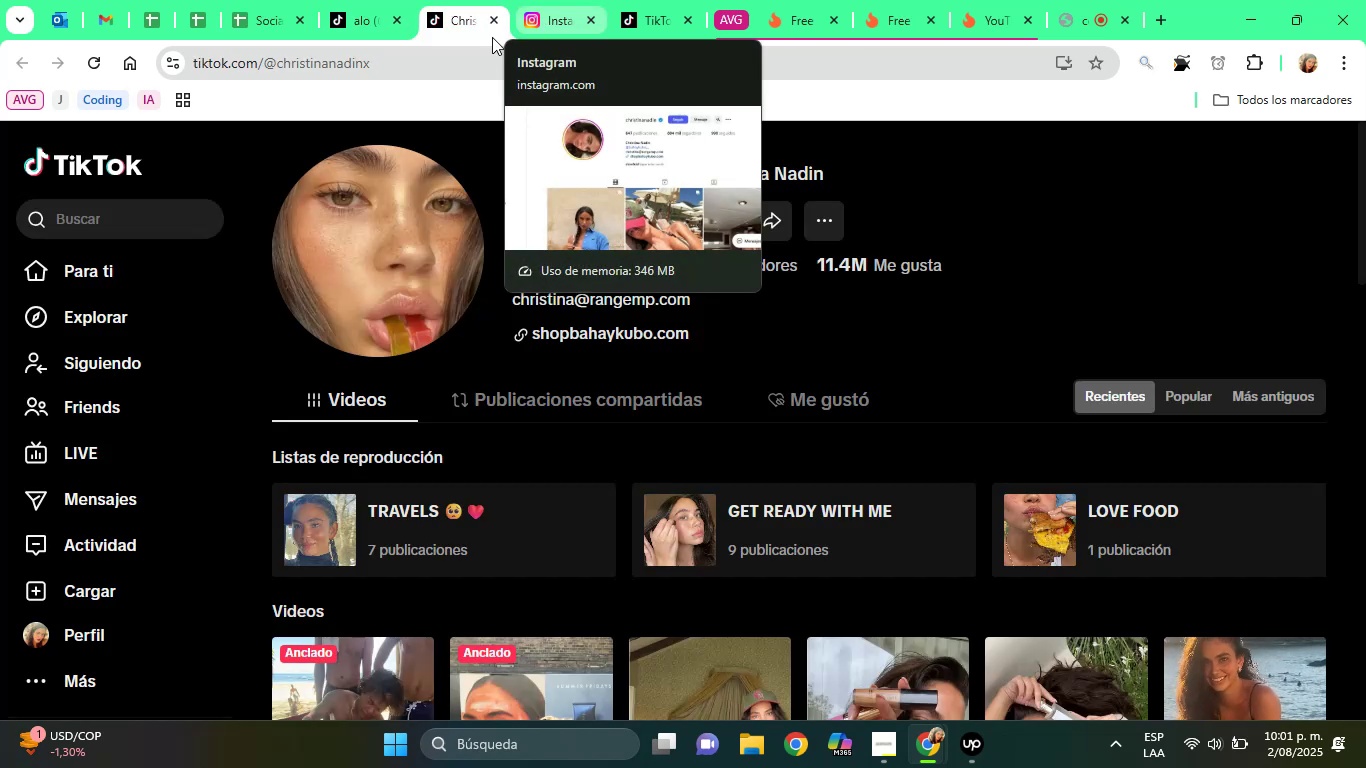 
mouse_move([505, 14])
 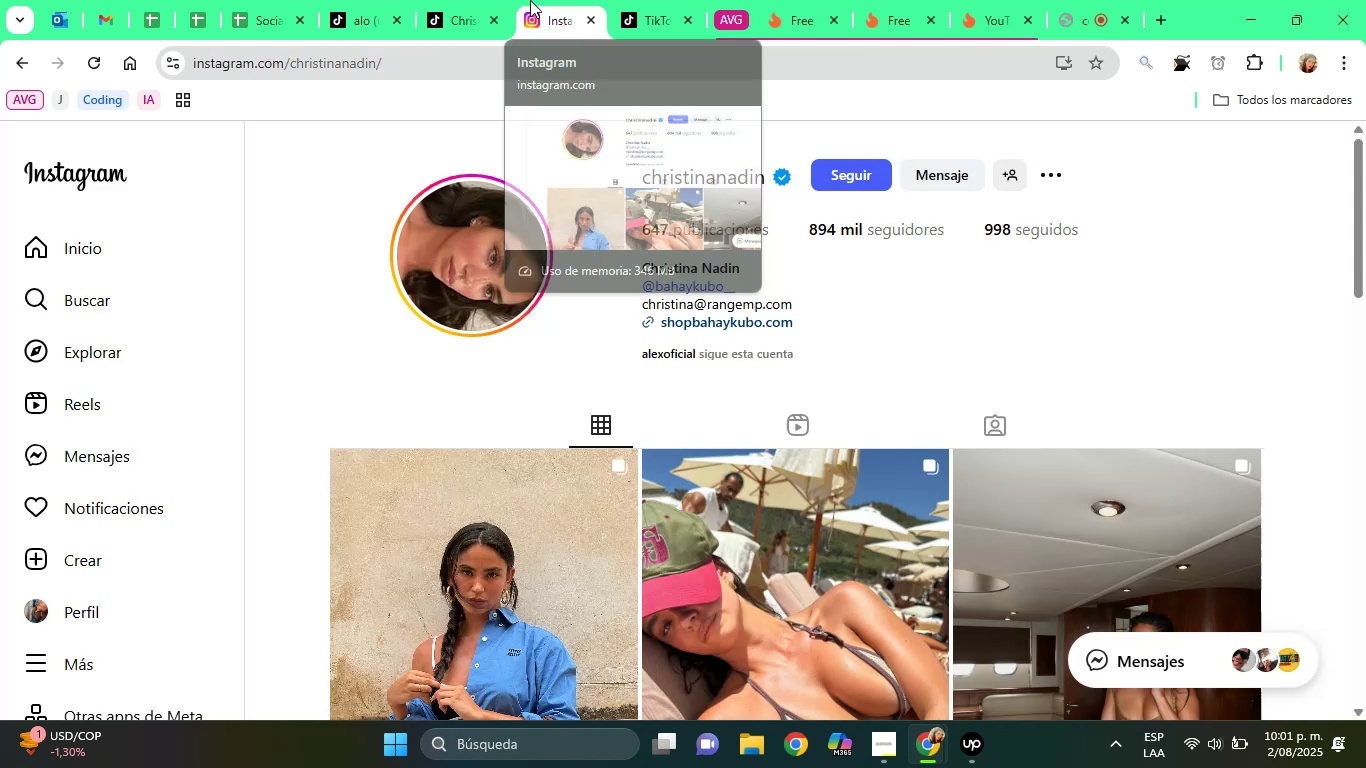 
left_click([530, 0])
 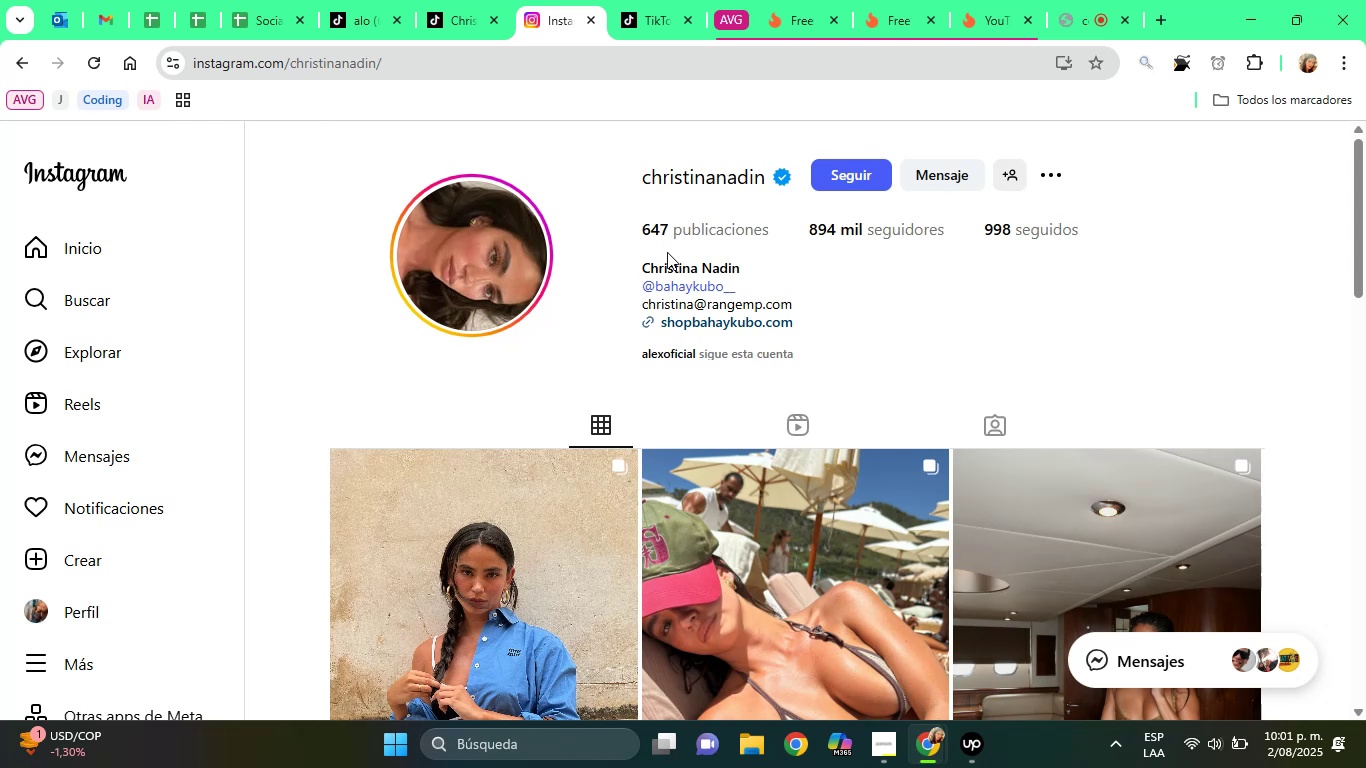 
double_click([682, 267])
 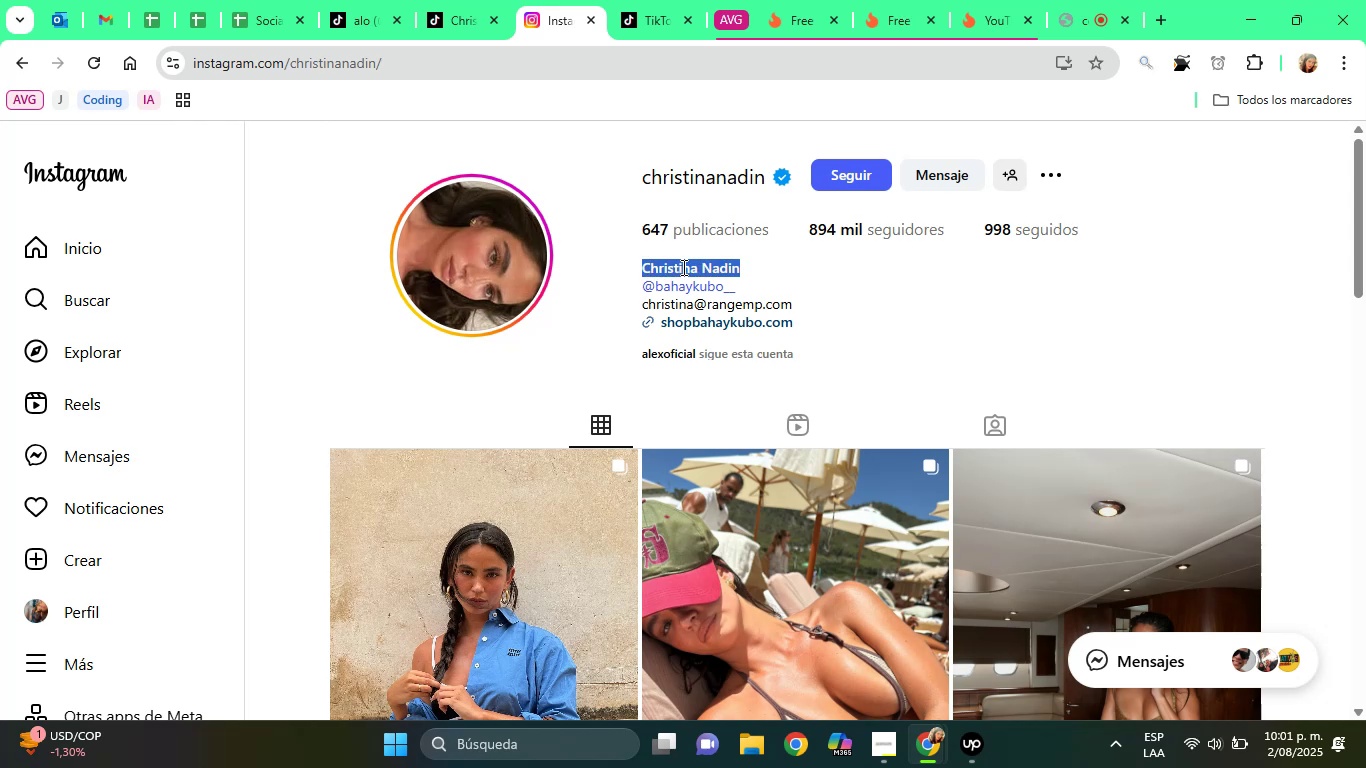 
triple_click([682, 267])
 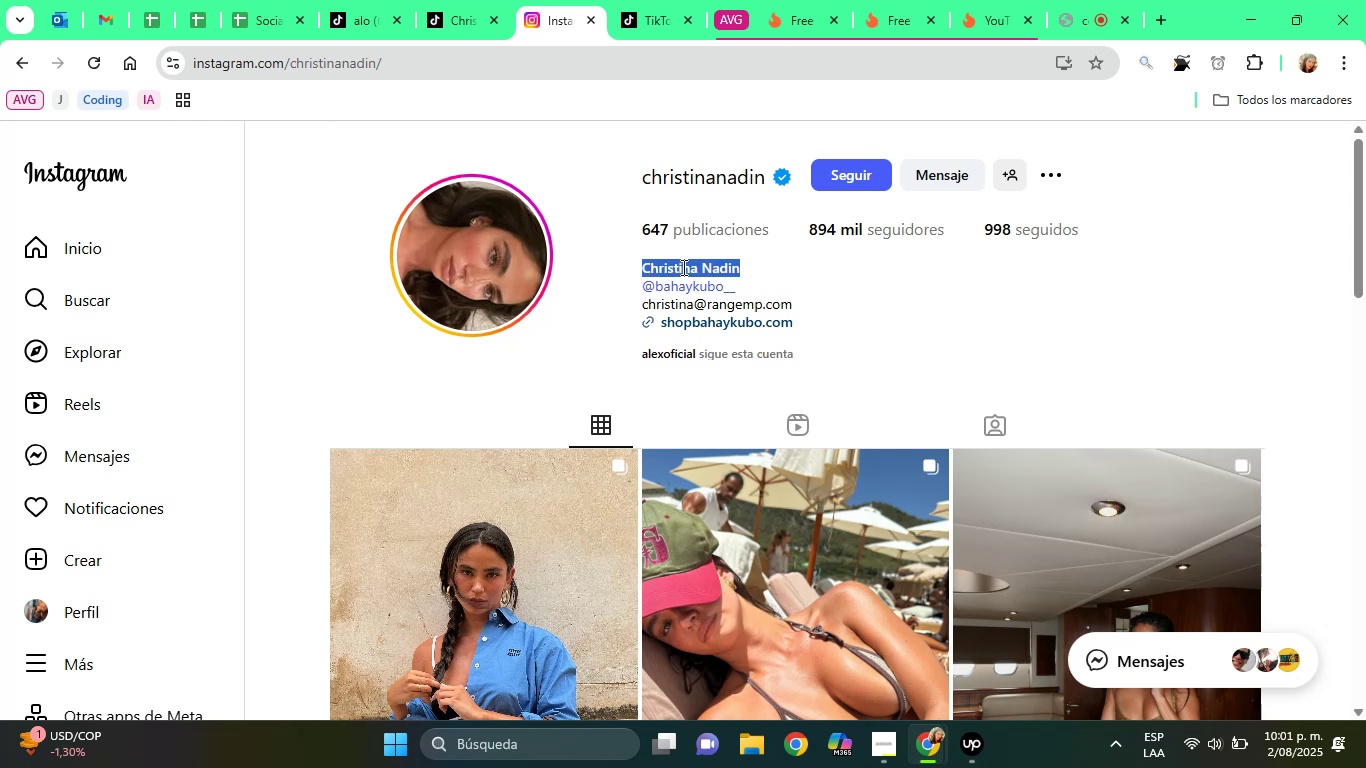 
right_click([682, 267])
 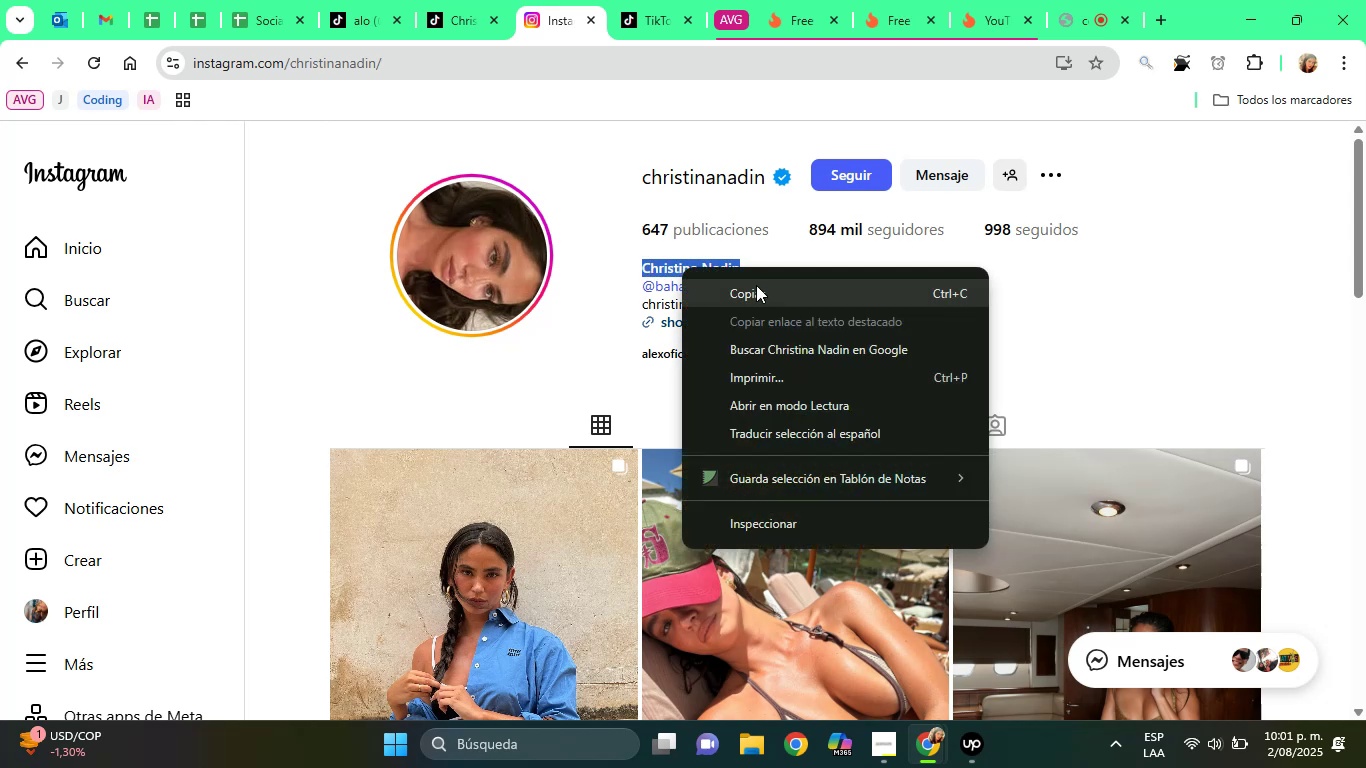 
left_click([756, 285])
 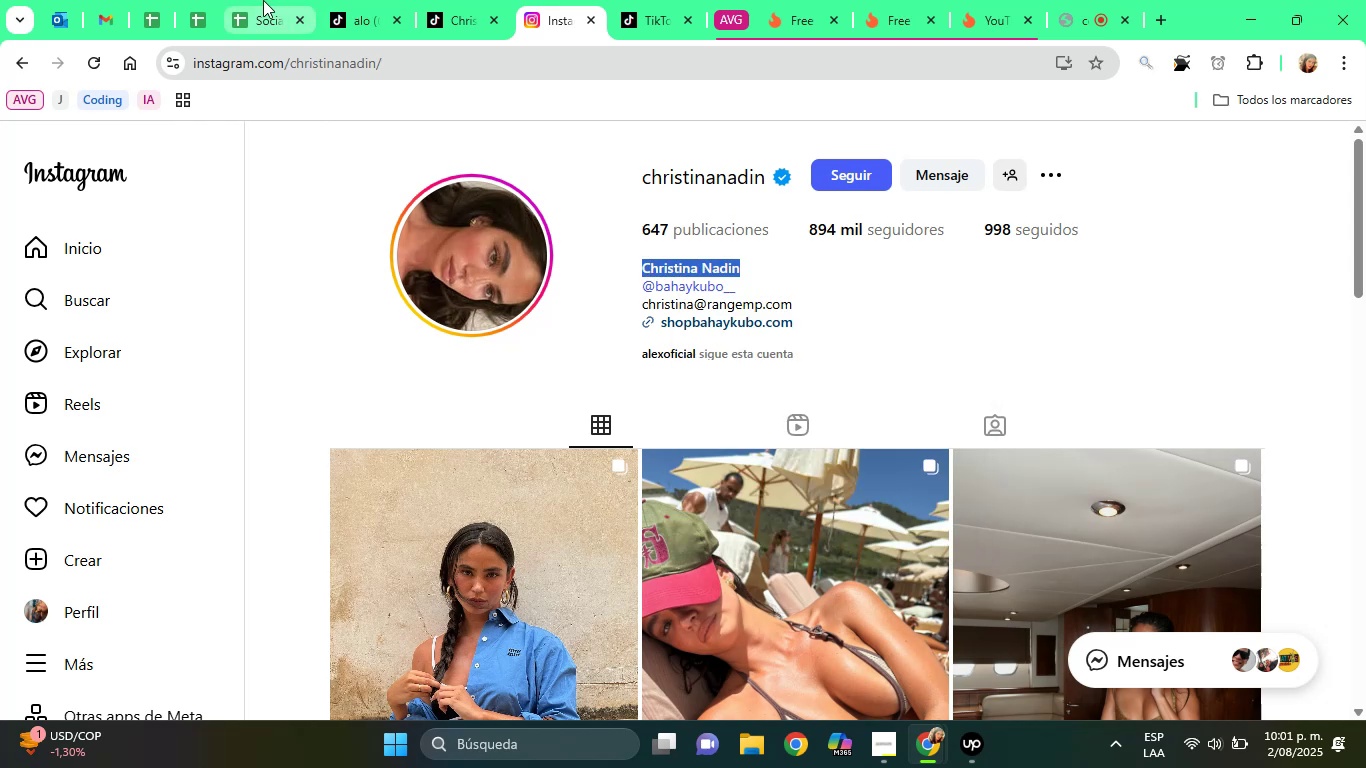 
left_click([263, 0])
 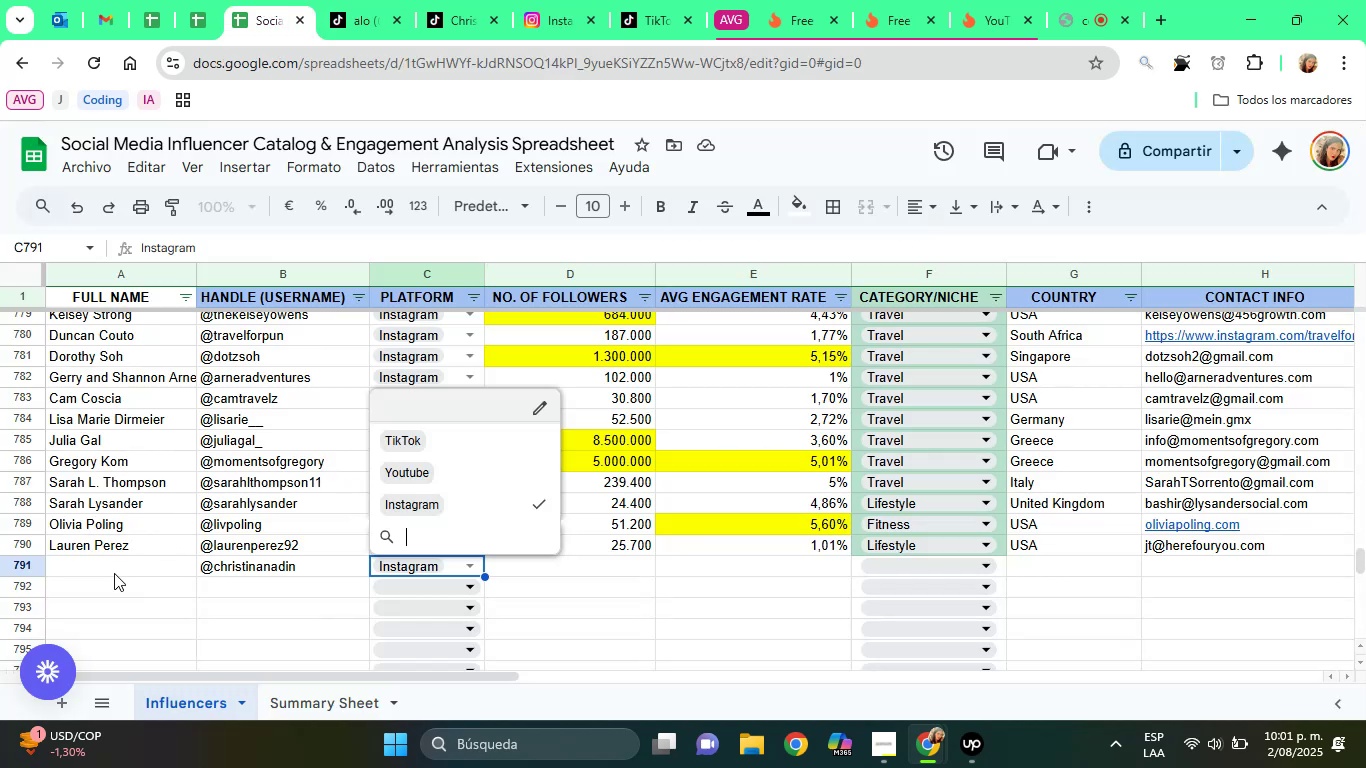 
left_click([114, 573])
 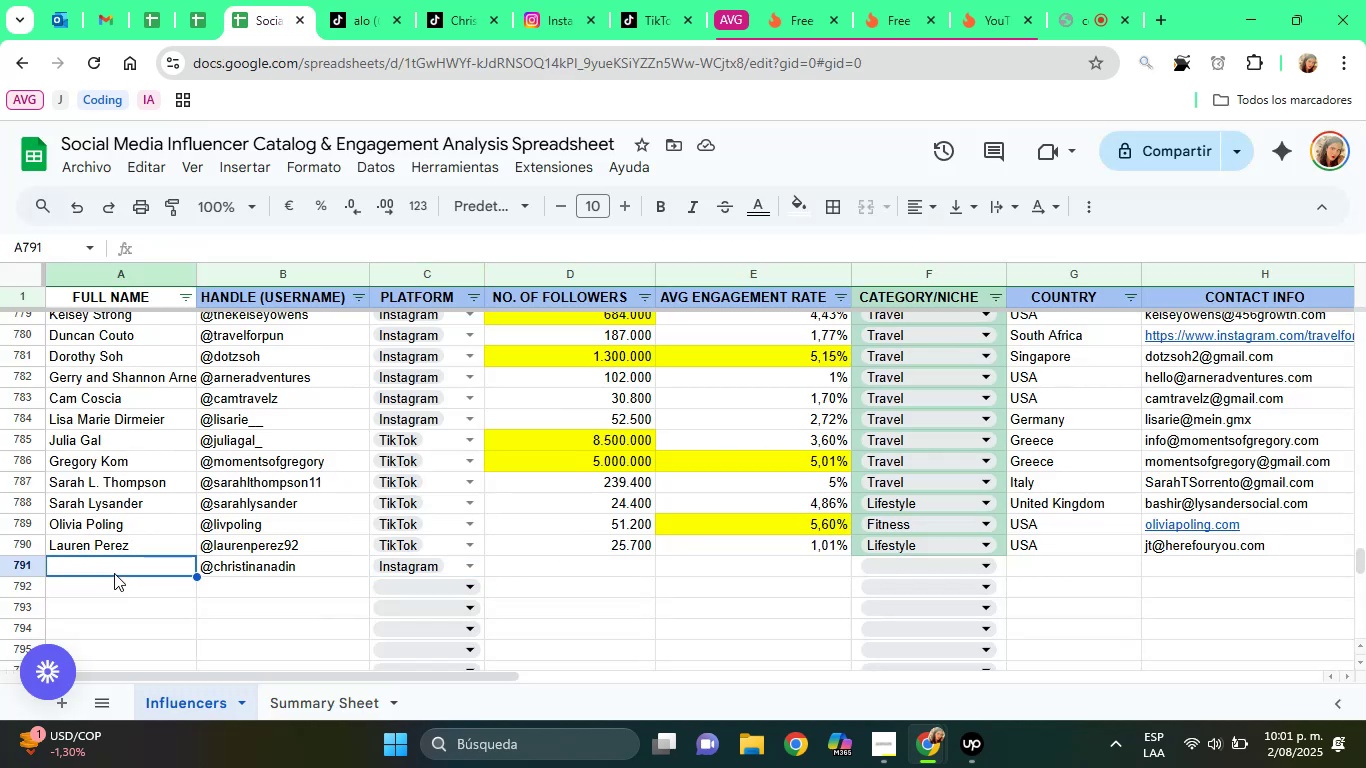 
key(Control+V)
 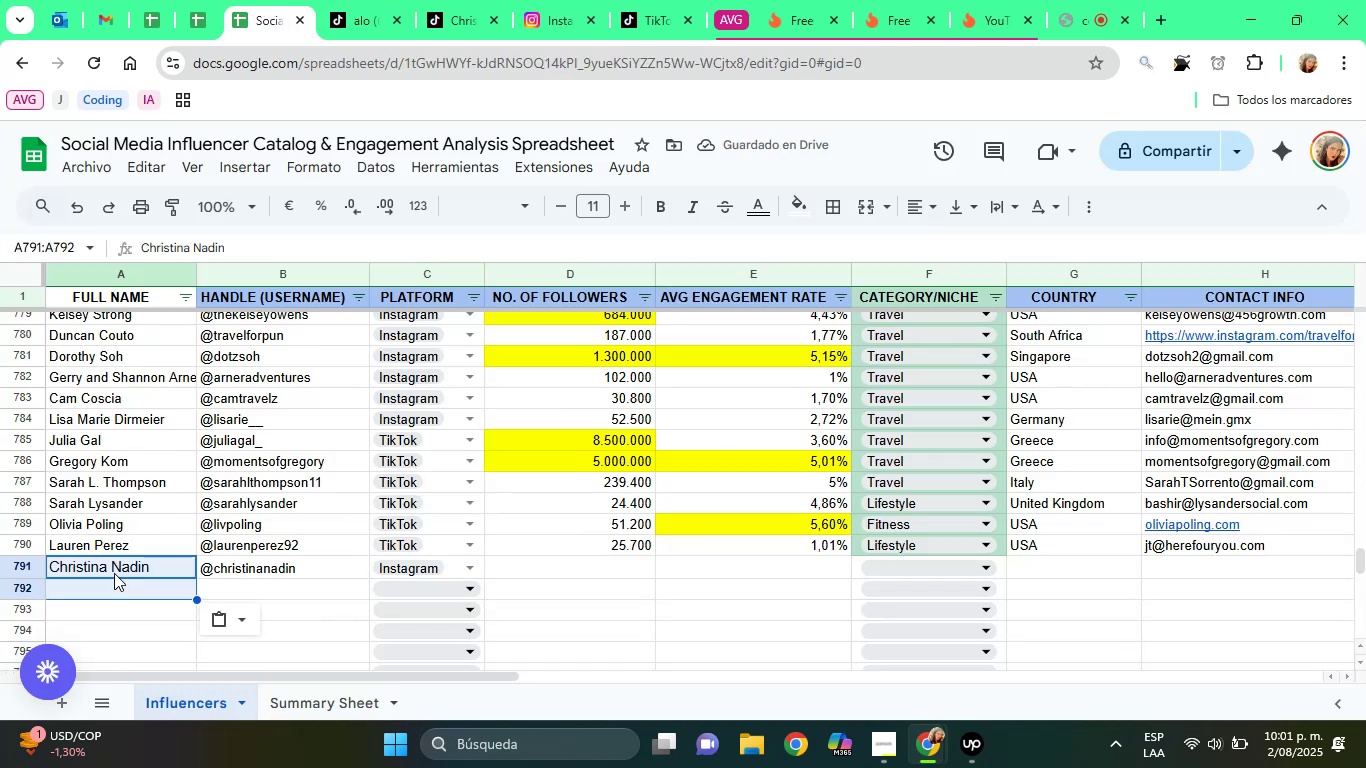 
left_click([219, 615])
 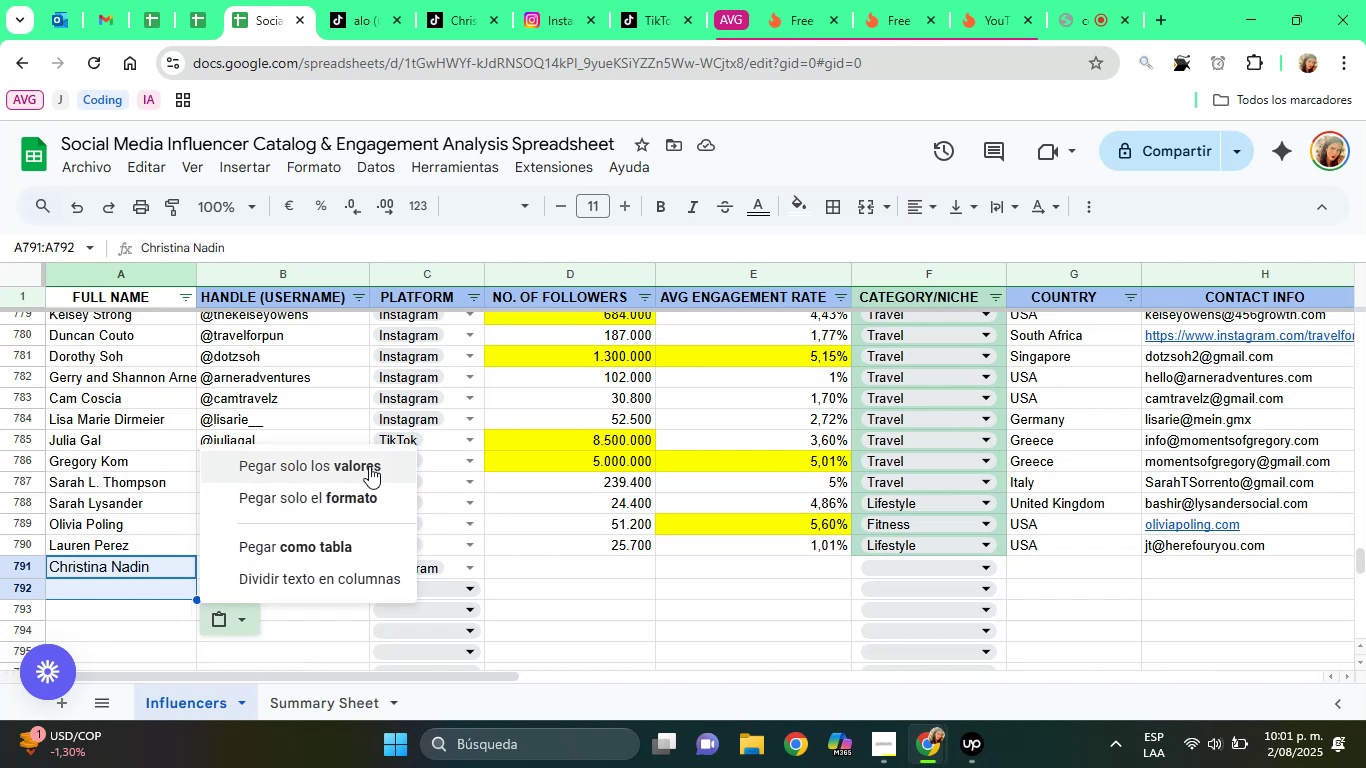 
left_click([369, 466])
 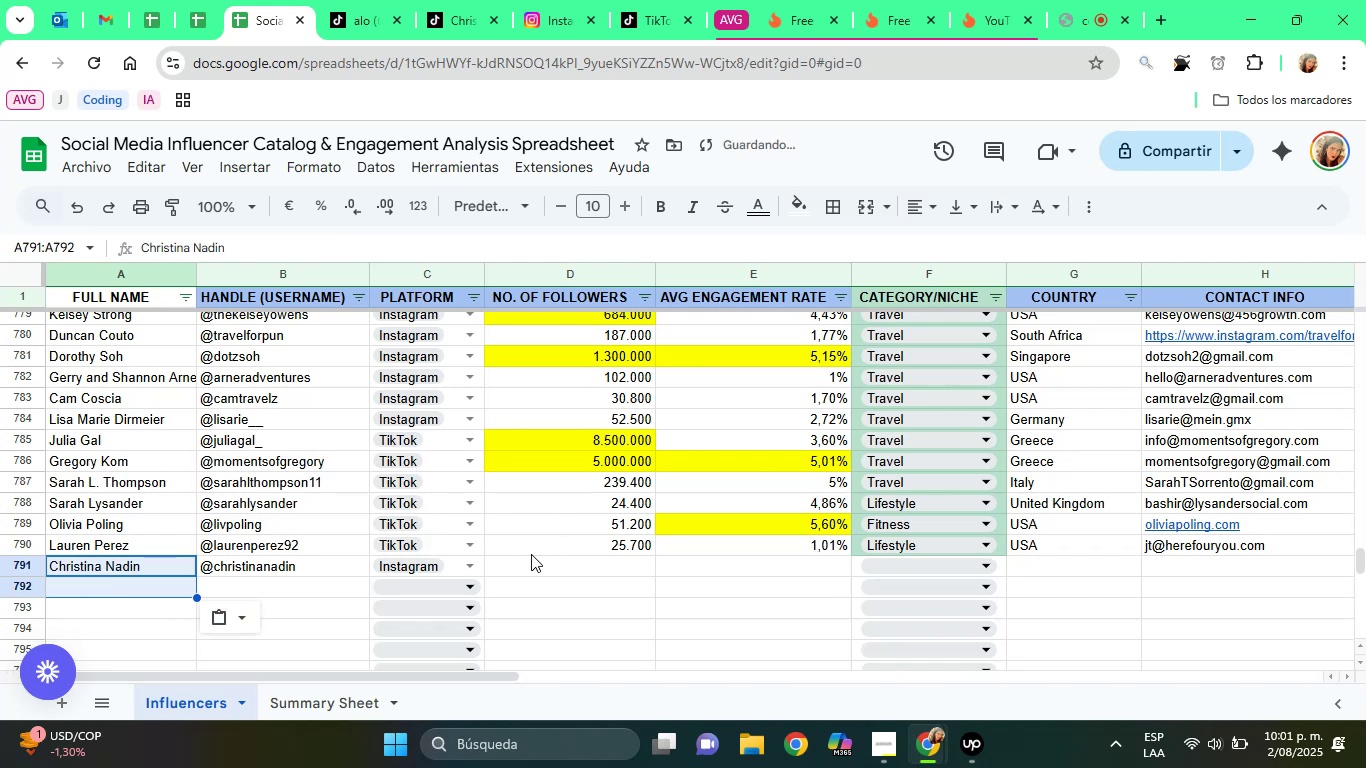 
left_click([531, 555])
 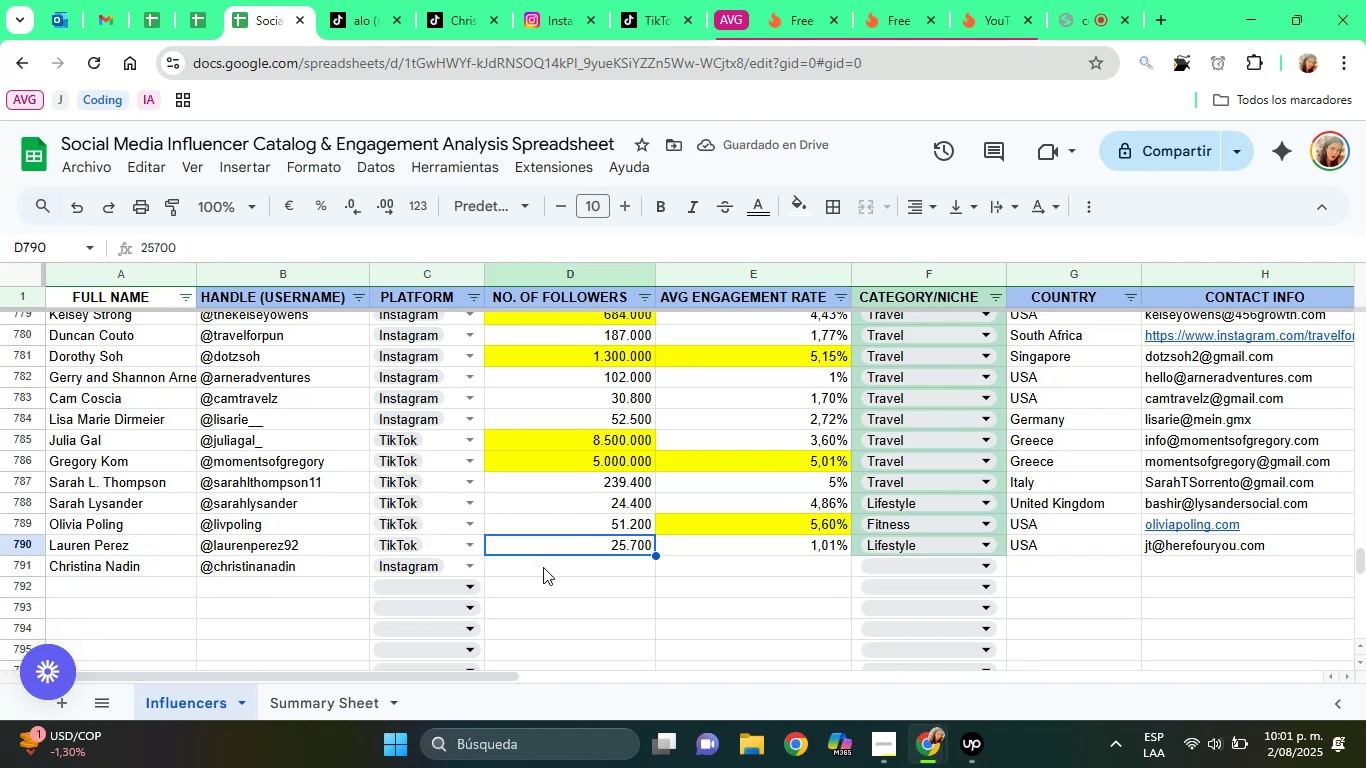 
left_click([543, 567])
 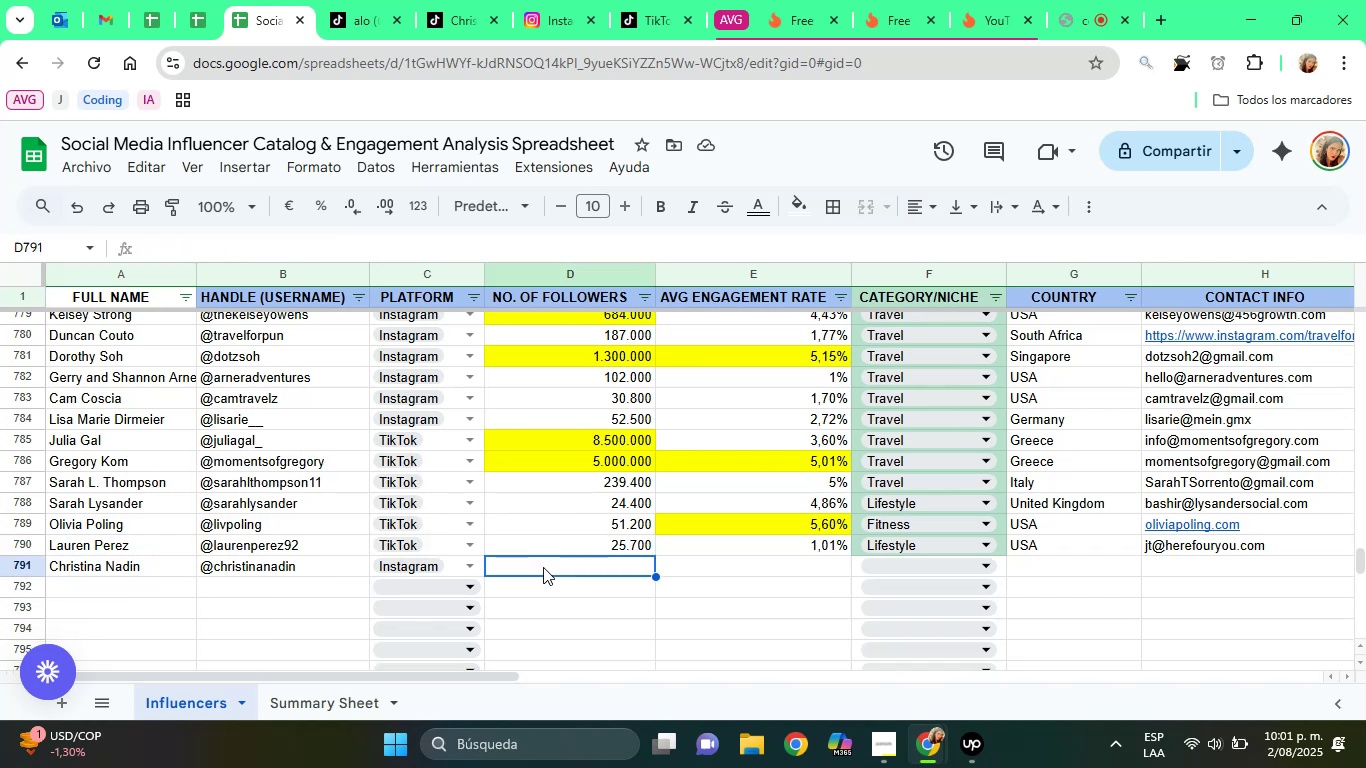 
wait(5.53)
 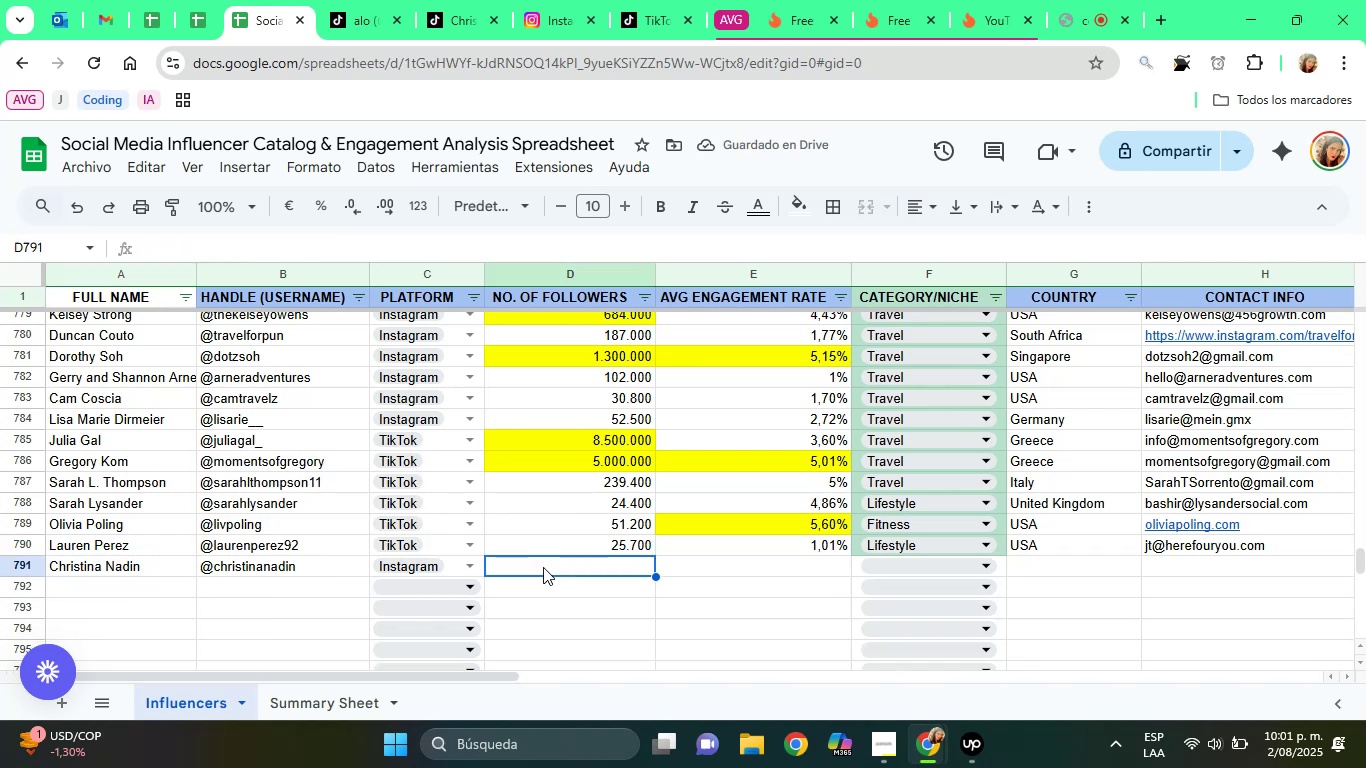 
left_click([538, 0])
 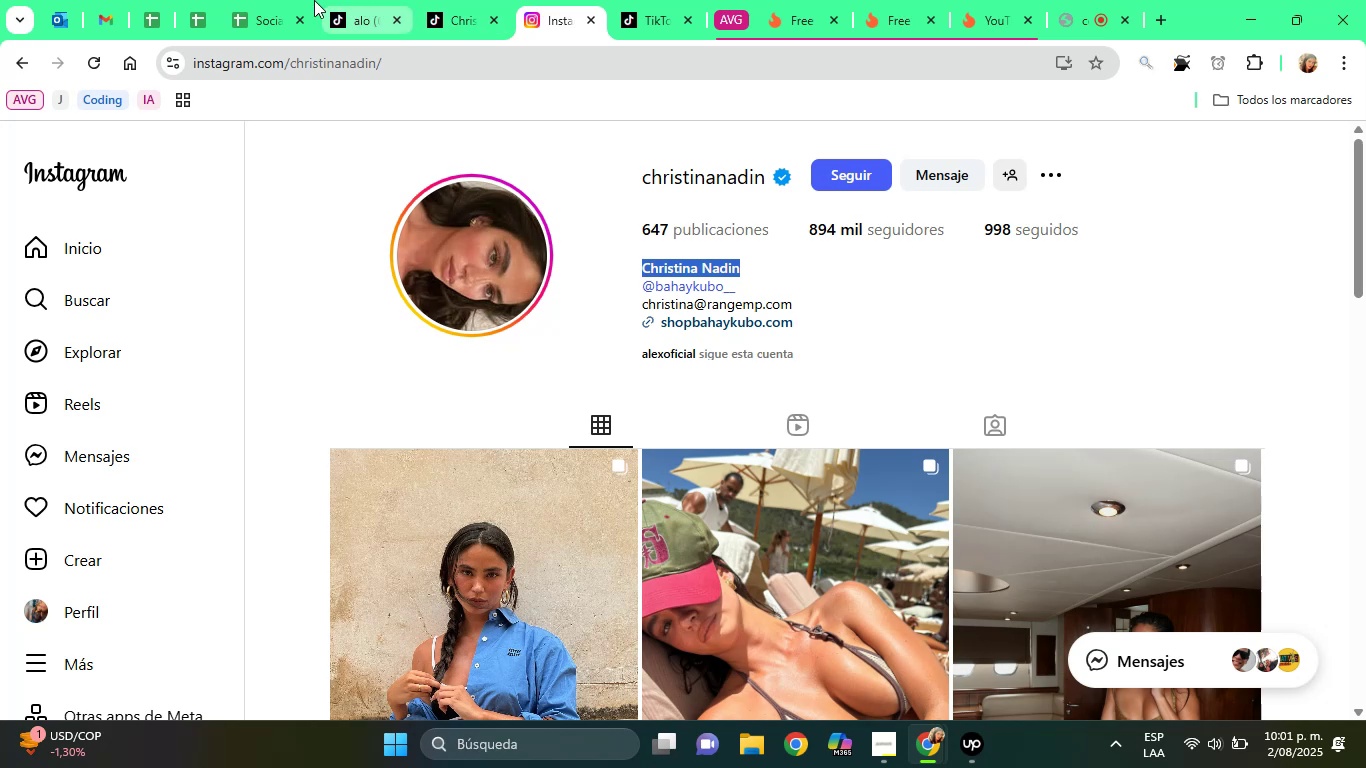 
left_click([310, 0])
 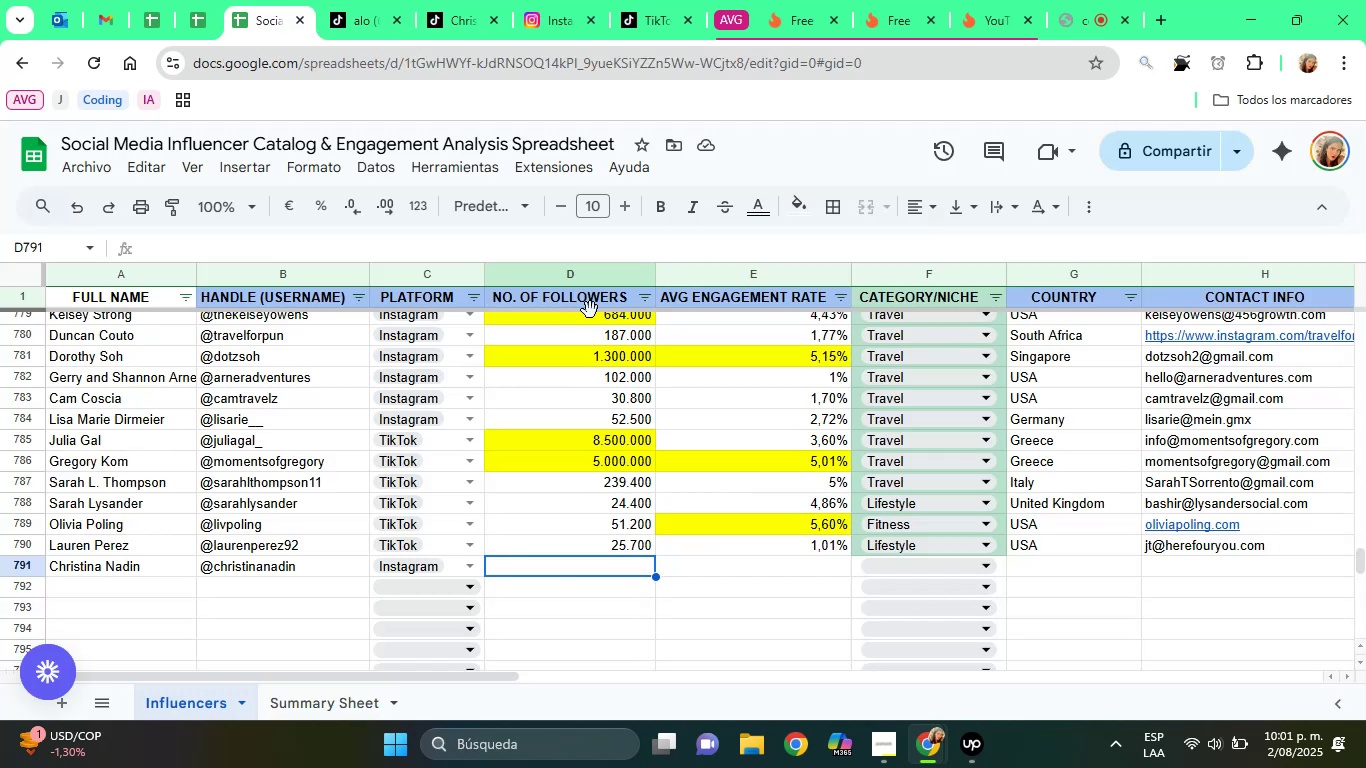 
type(894000)
key(Tab)
 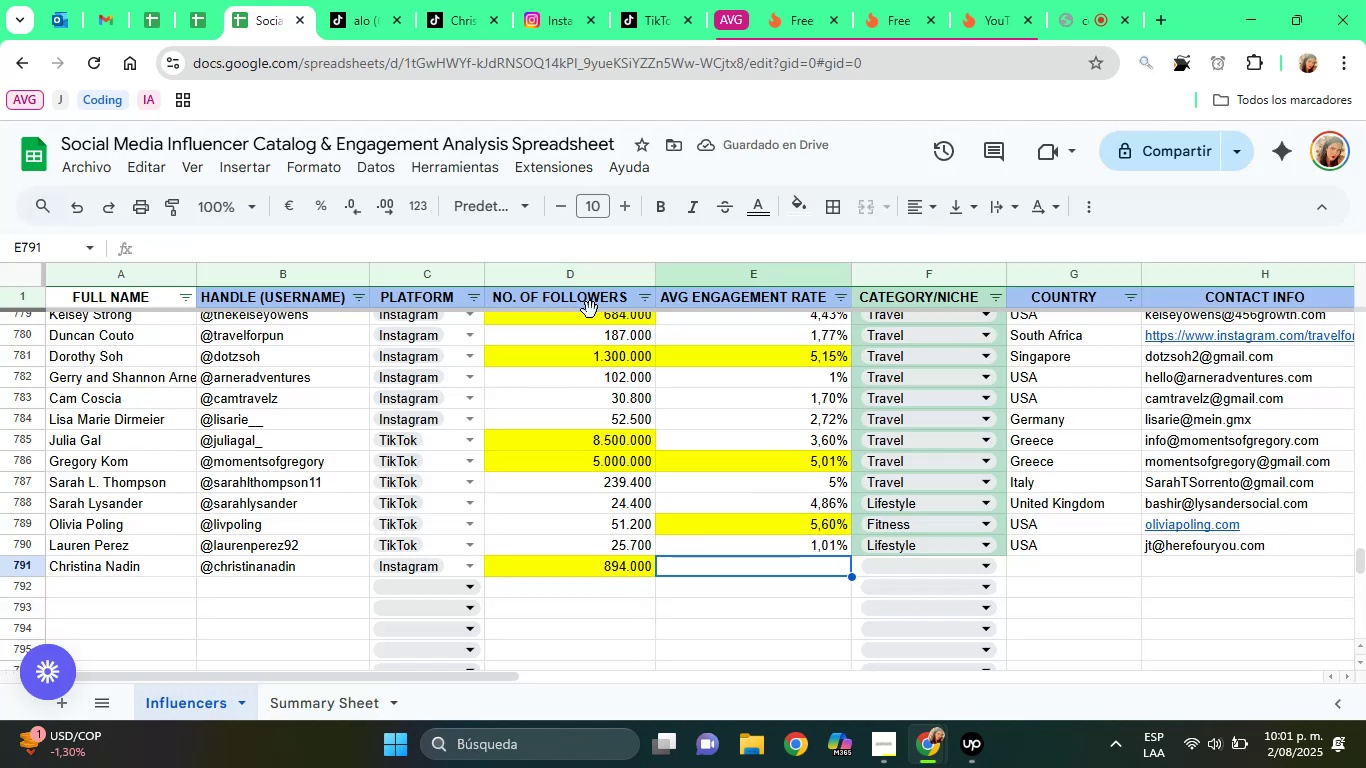 
wait(8.39)
 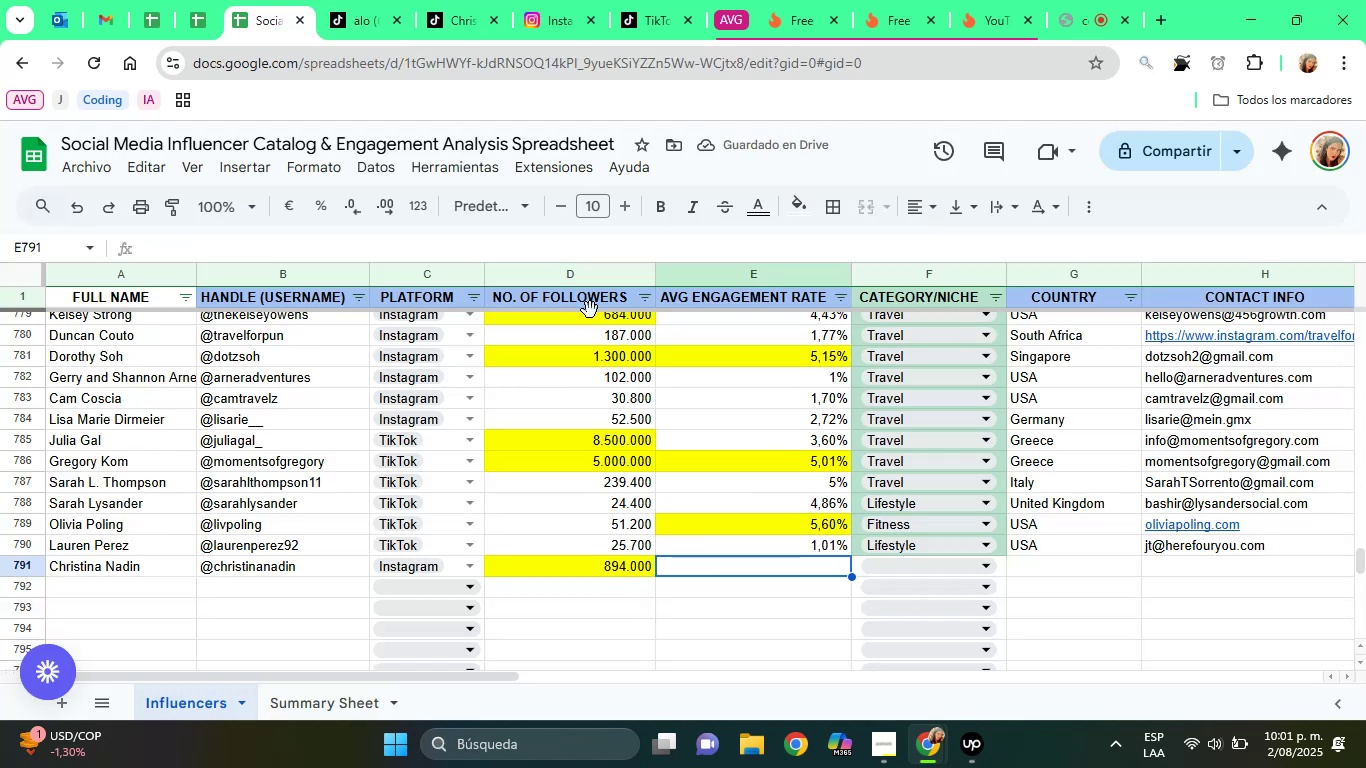 
left_click([878, 0])
 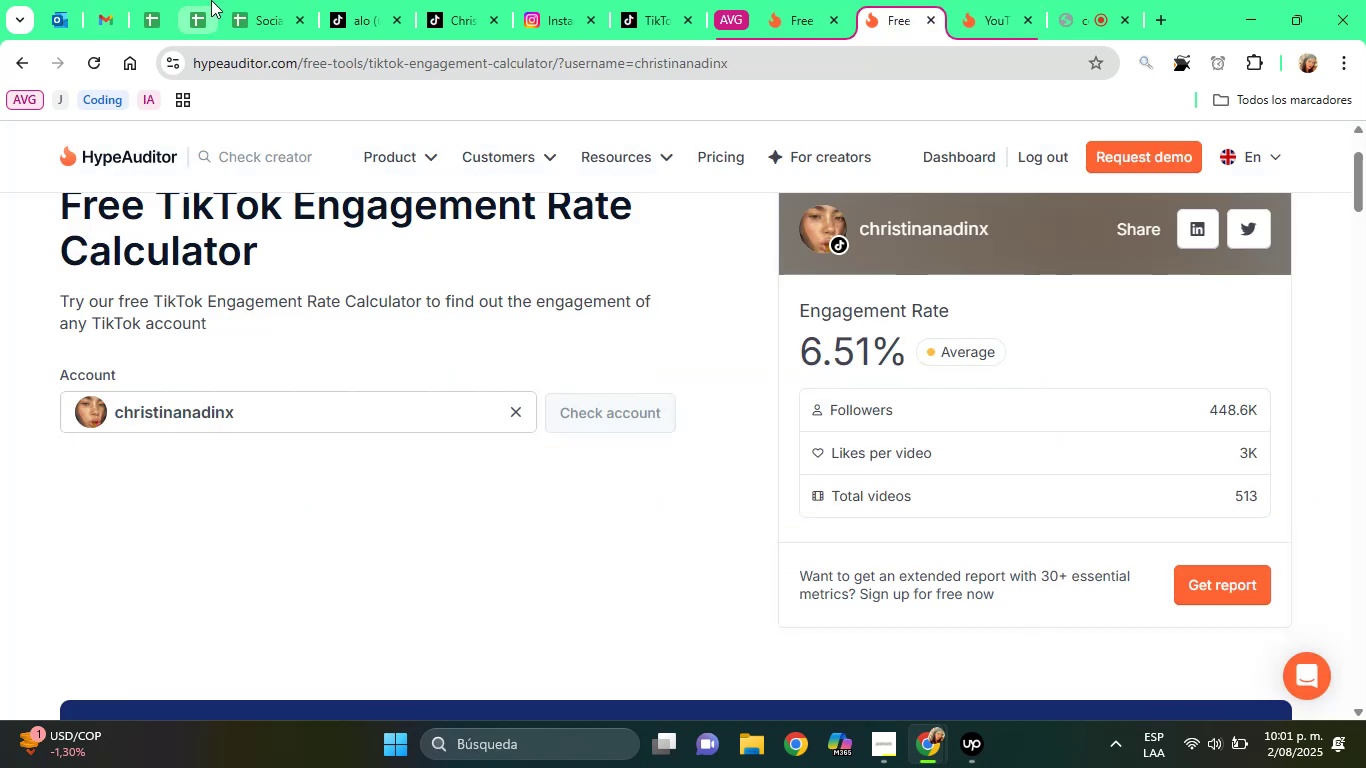 
left_click([249, 0])
 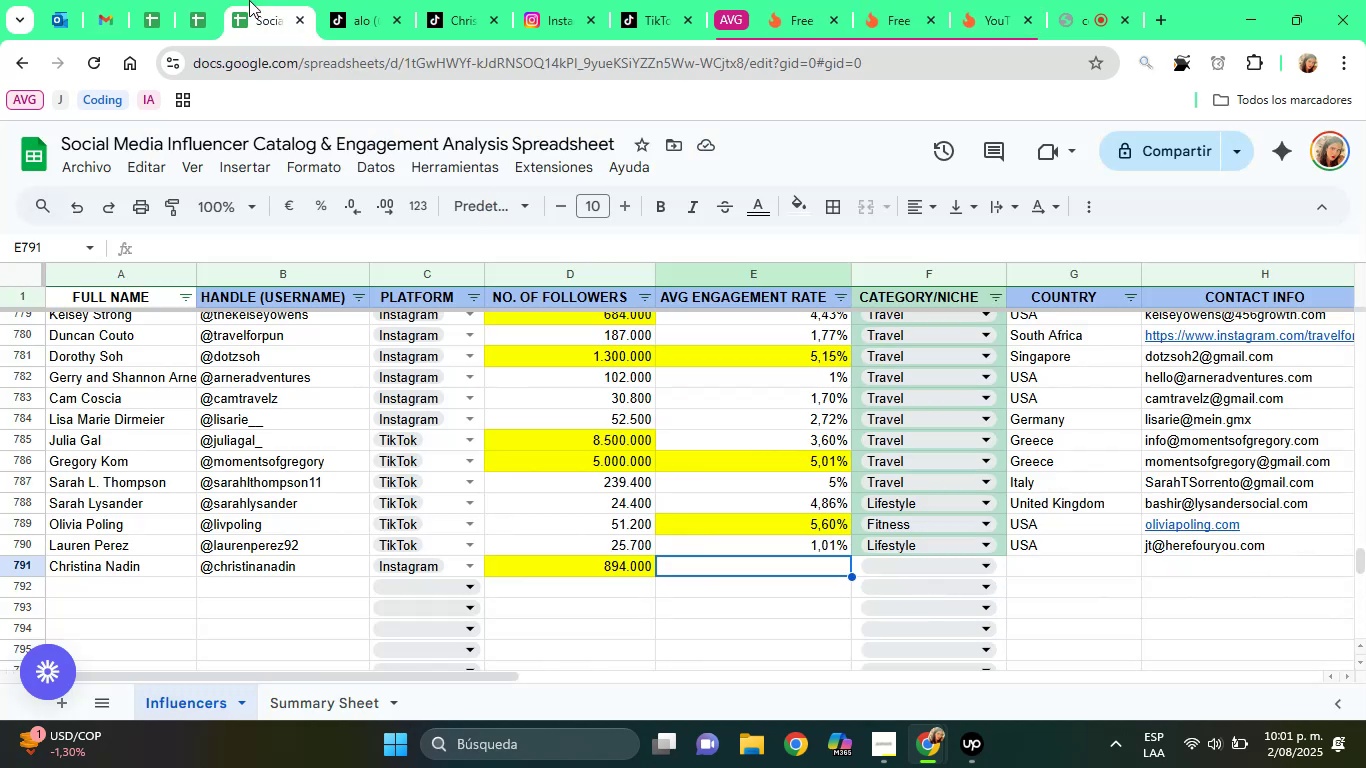 
type(6,51%)
 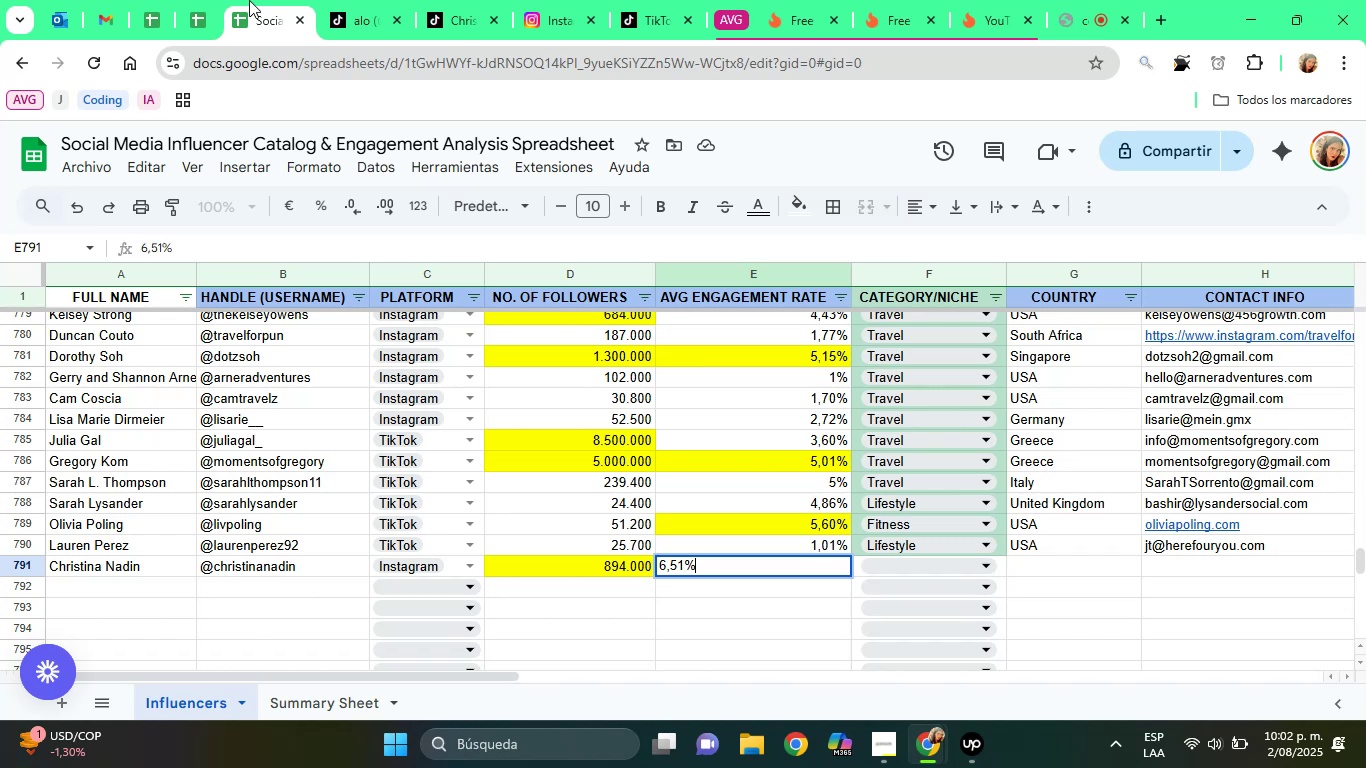 
 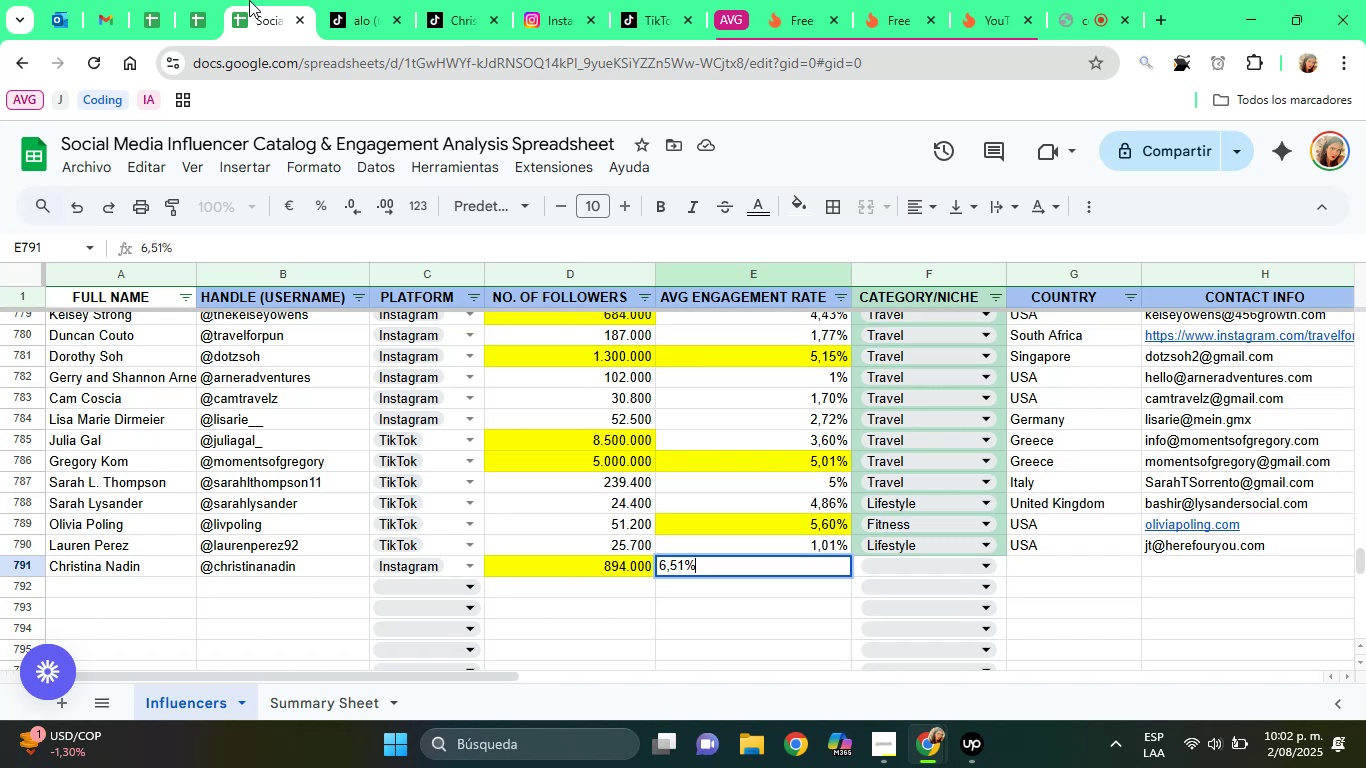 
key(Enter)
 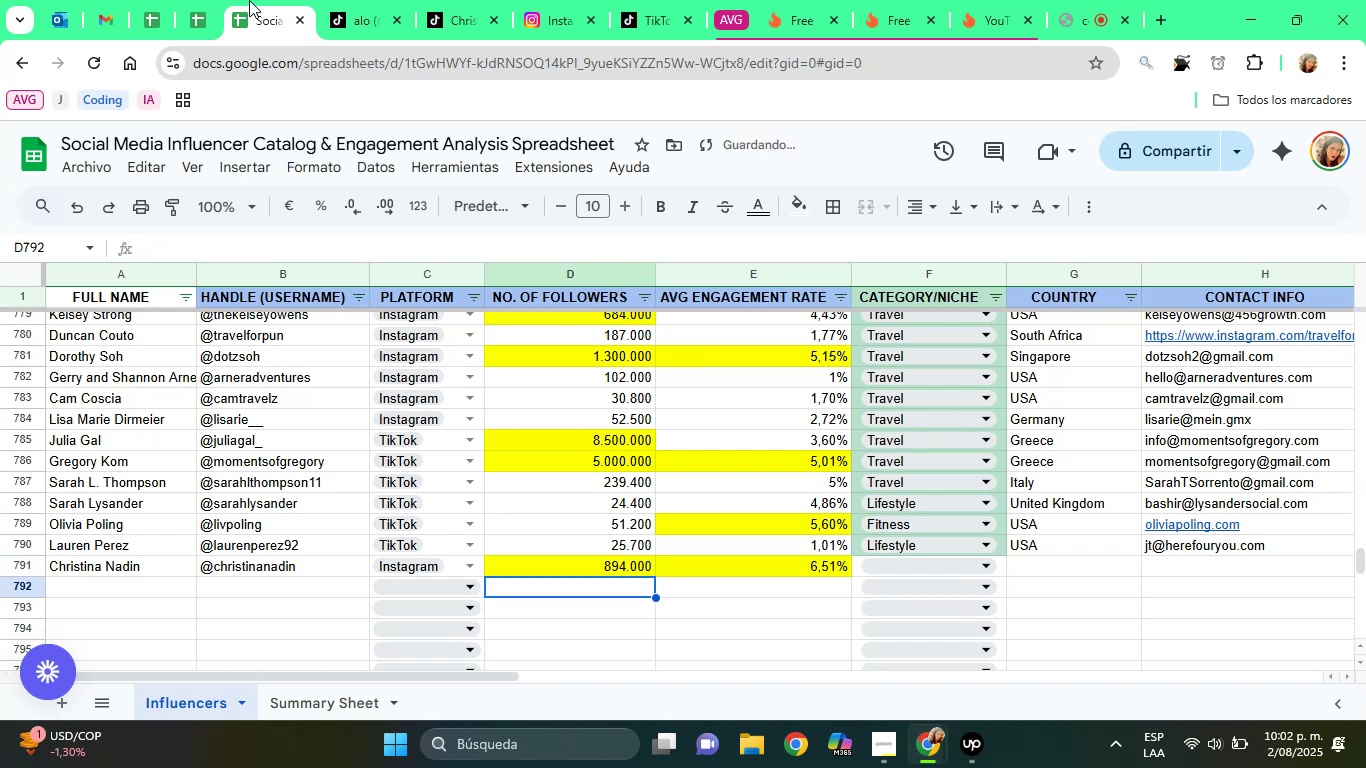 
key(ArrowUp)
 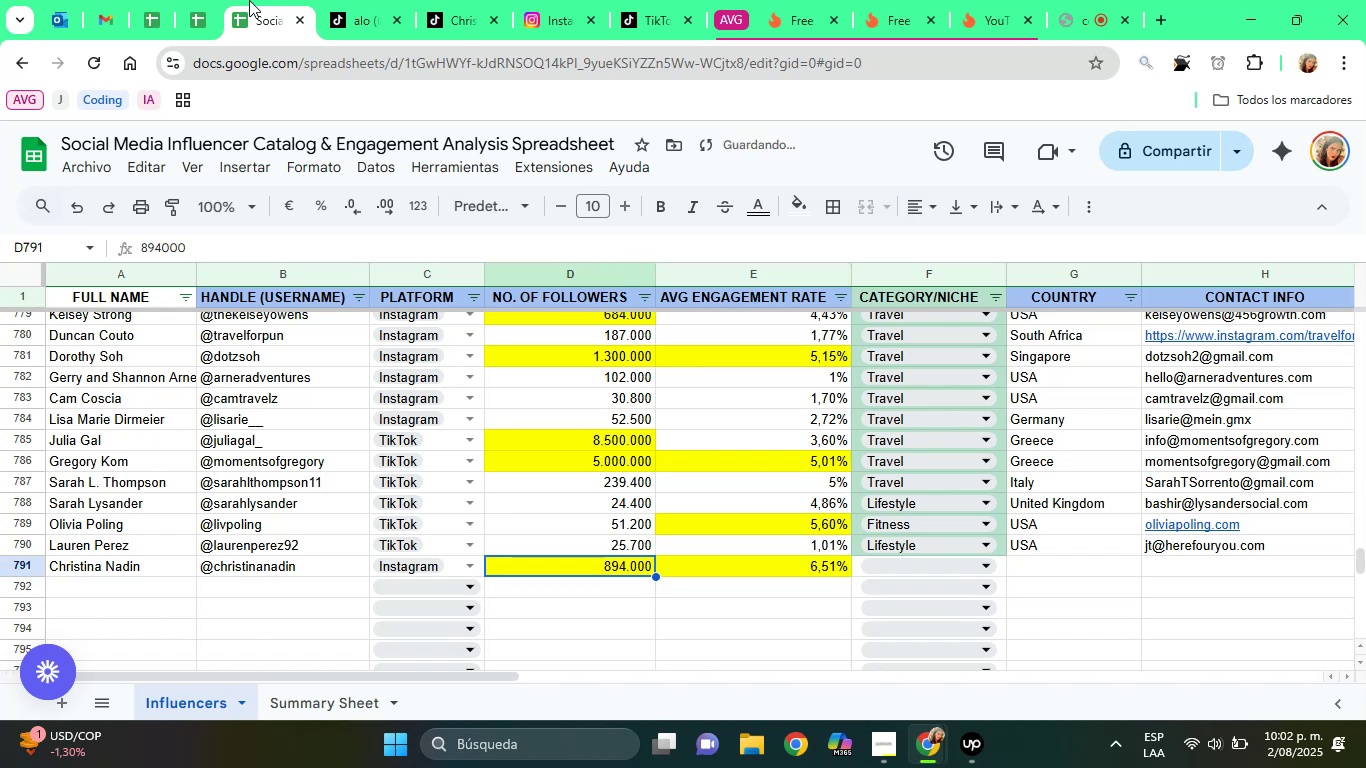 
key(ArrowRight)
 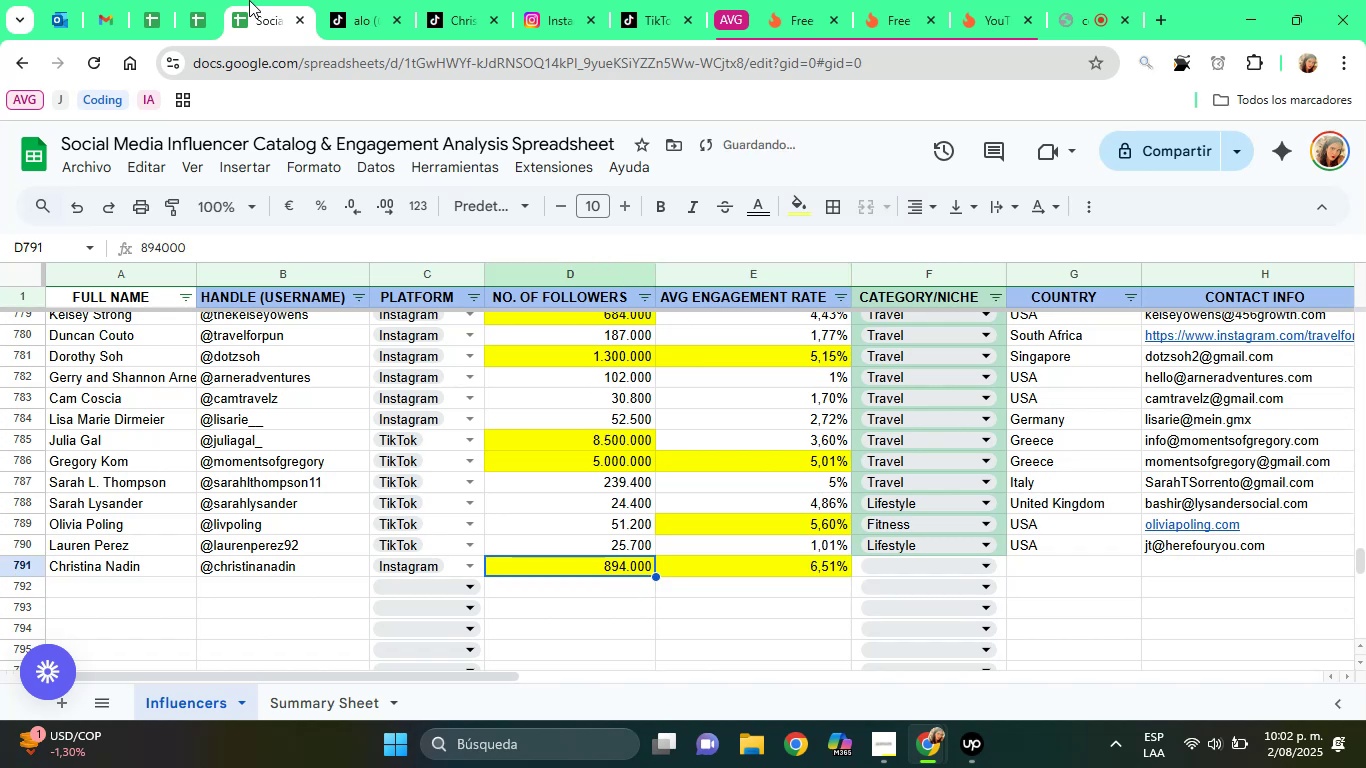 
key(ArrowRight)
 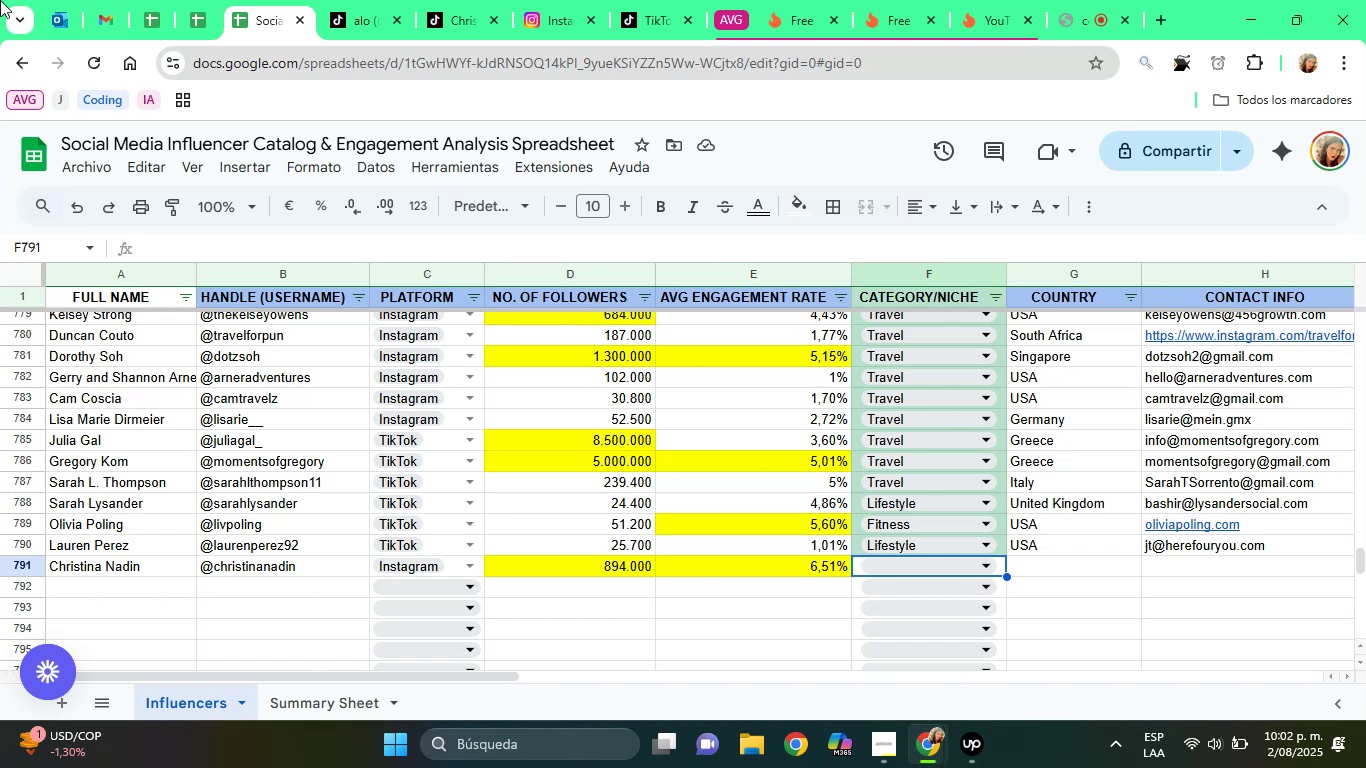 
wait(19.06)
 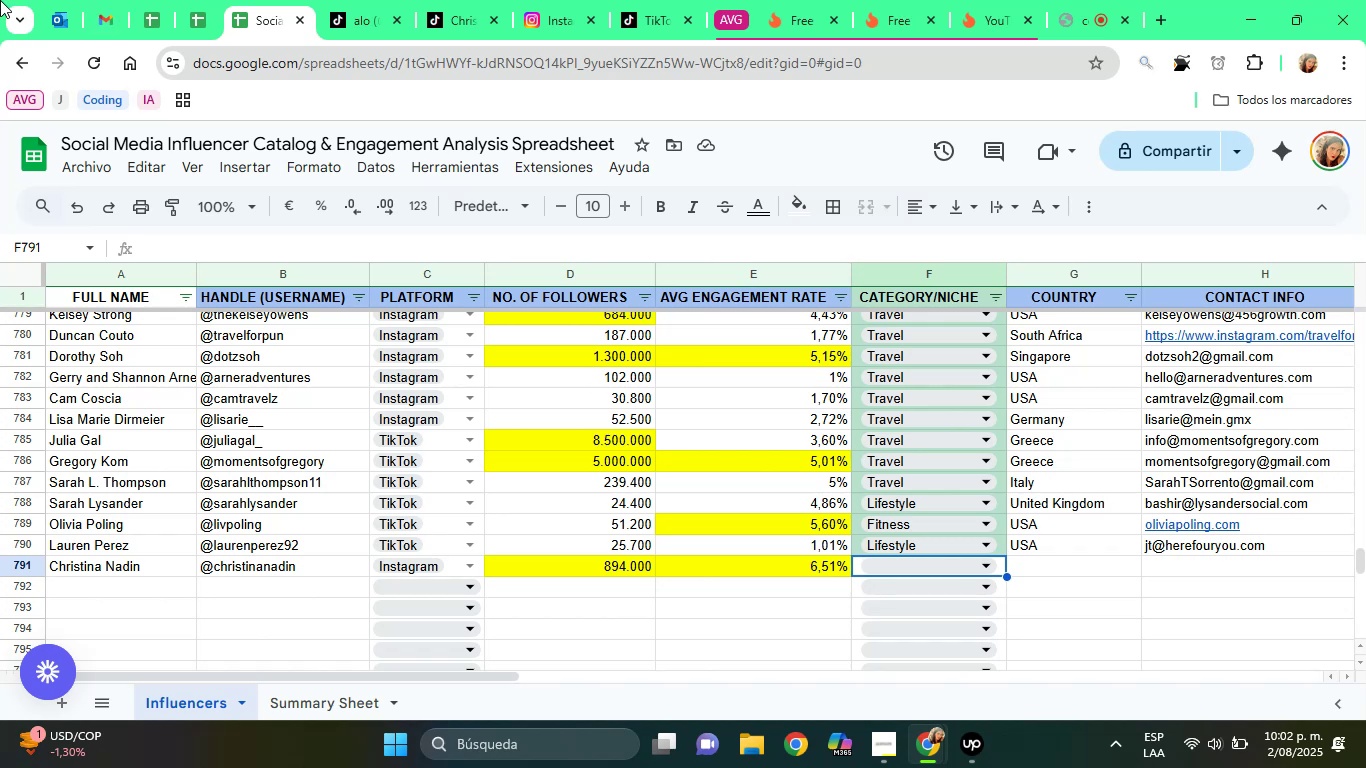 
left_click([487, 24])
 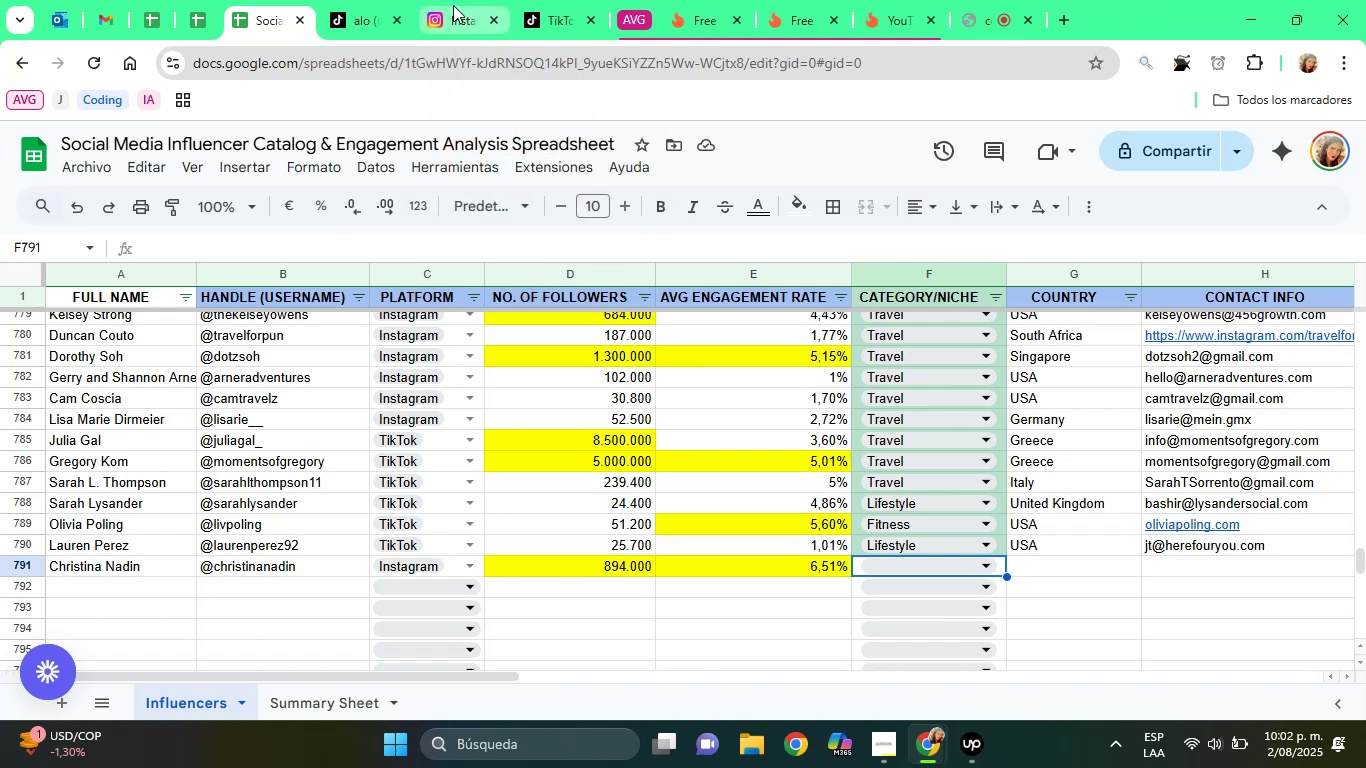 
left_click([453, 5])
 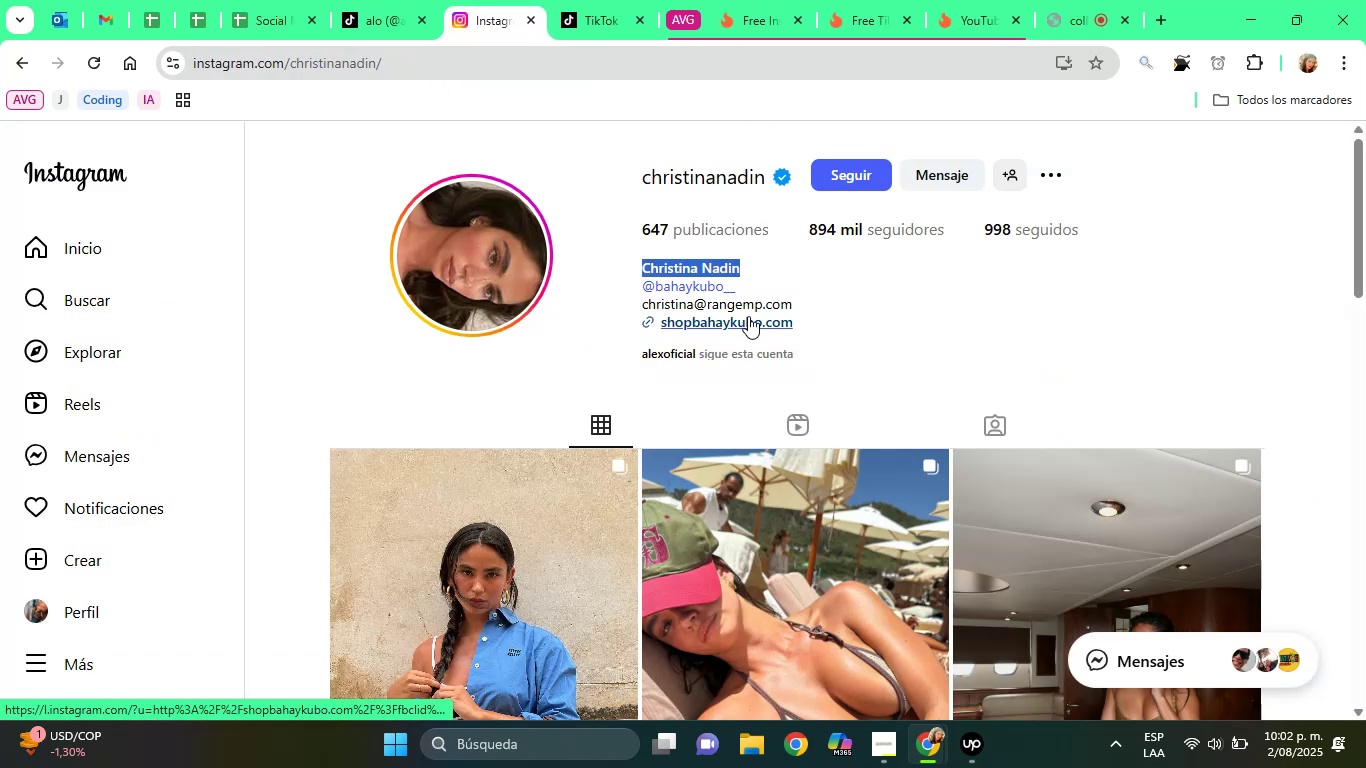 
wait(6.1)
 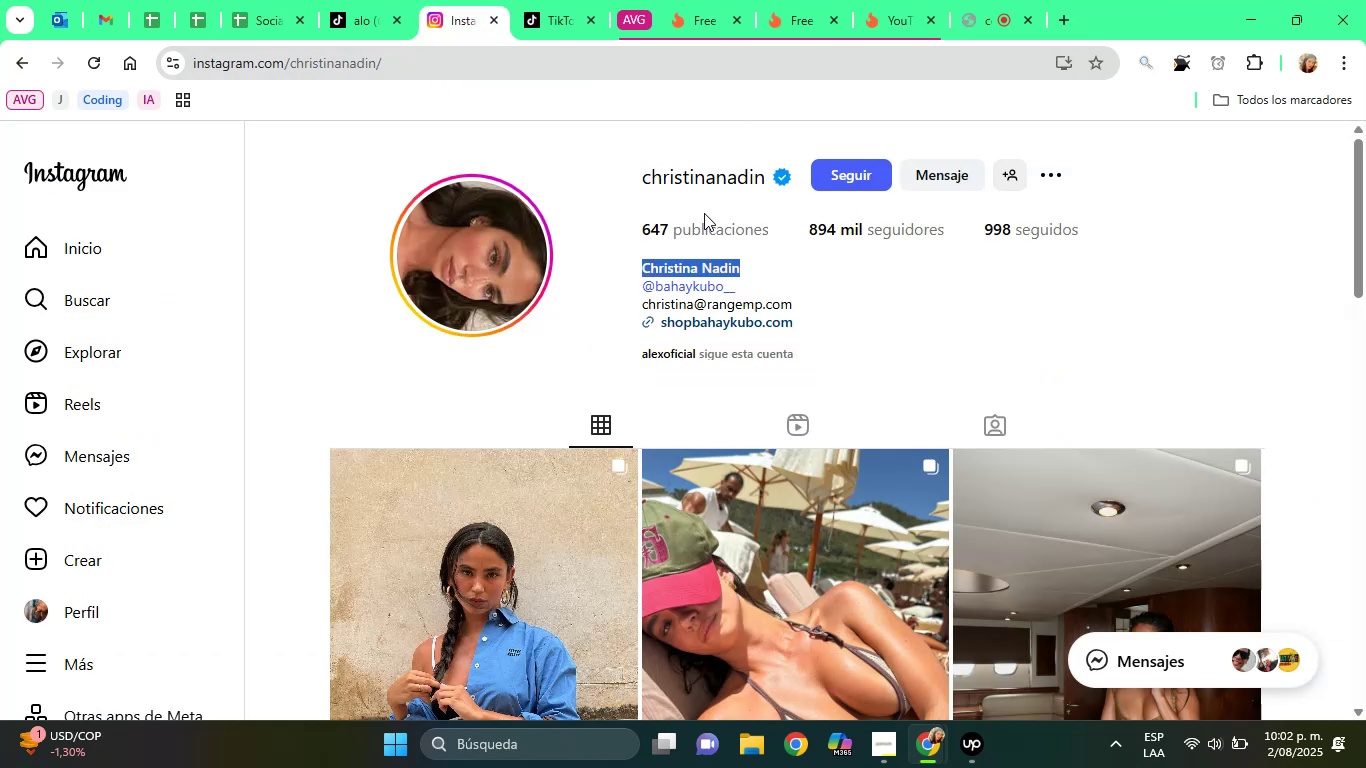 
double_click([742, 302])
 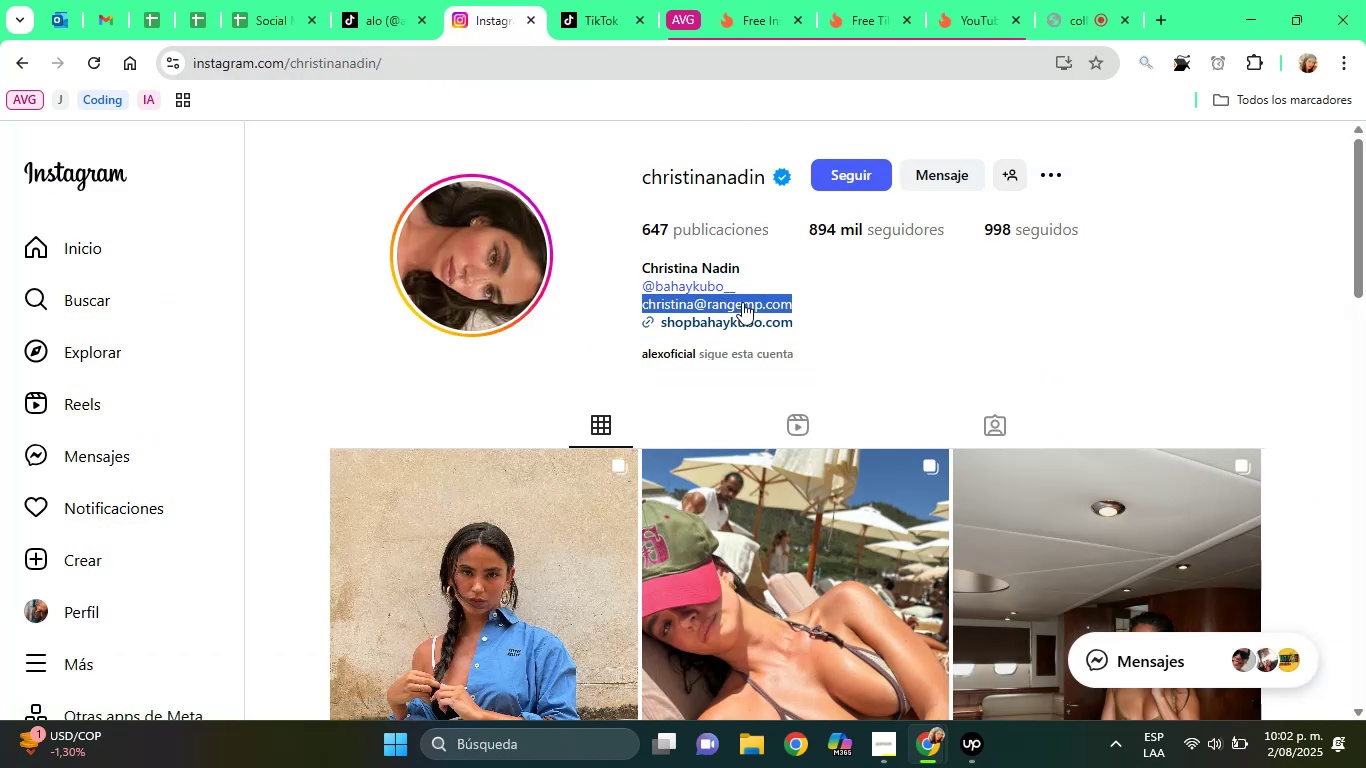 
triple_click([742, 302])
 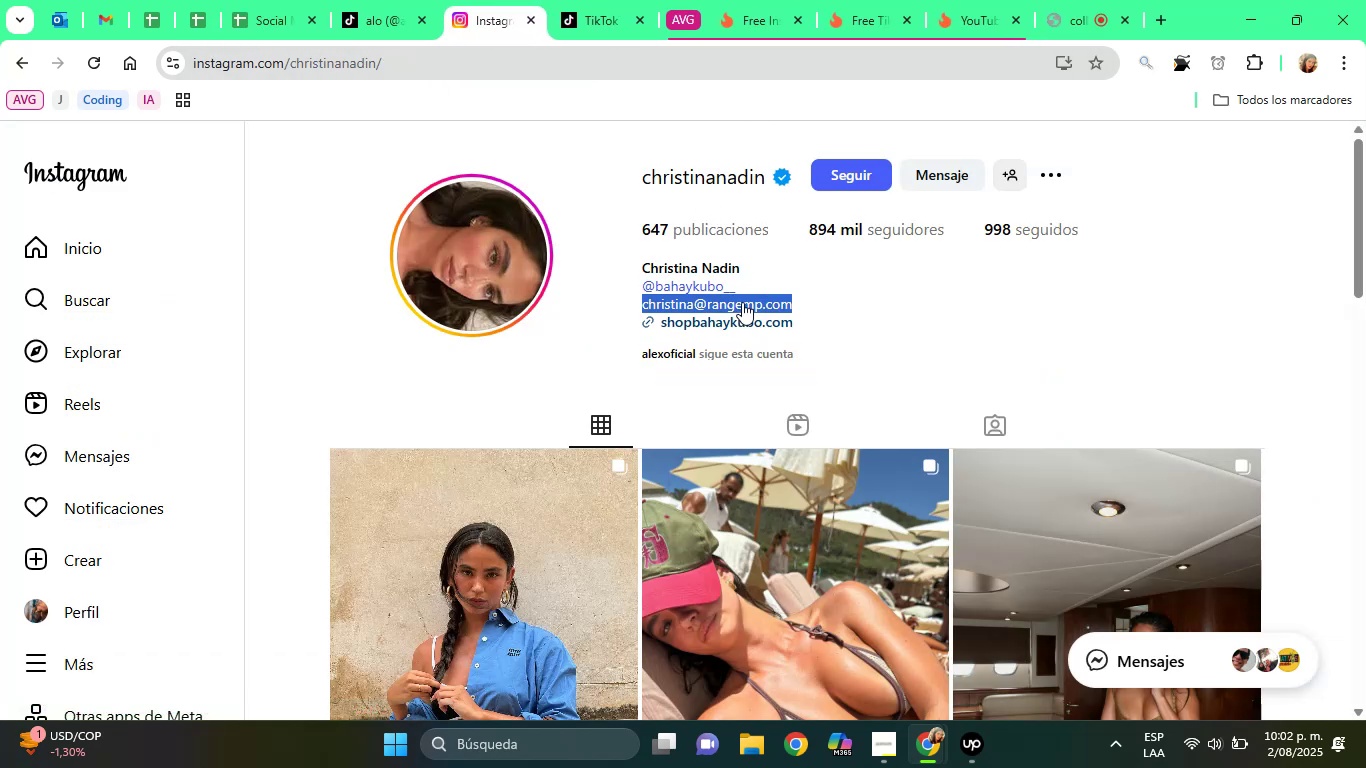 
right_click([742, 302])
 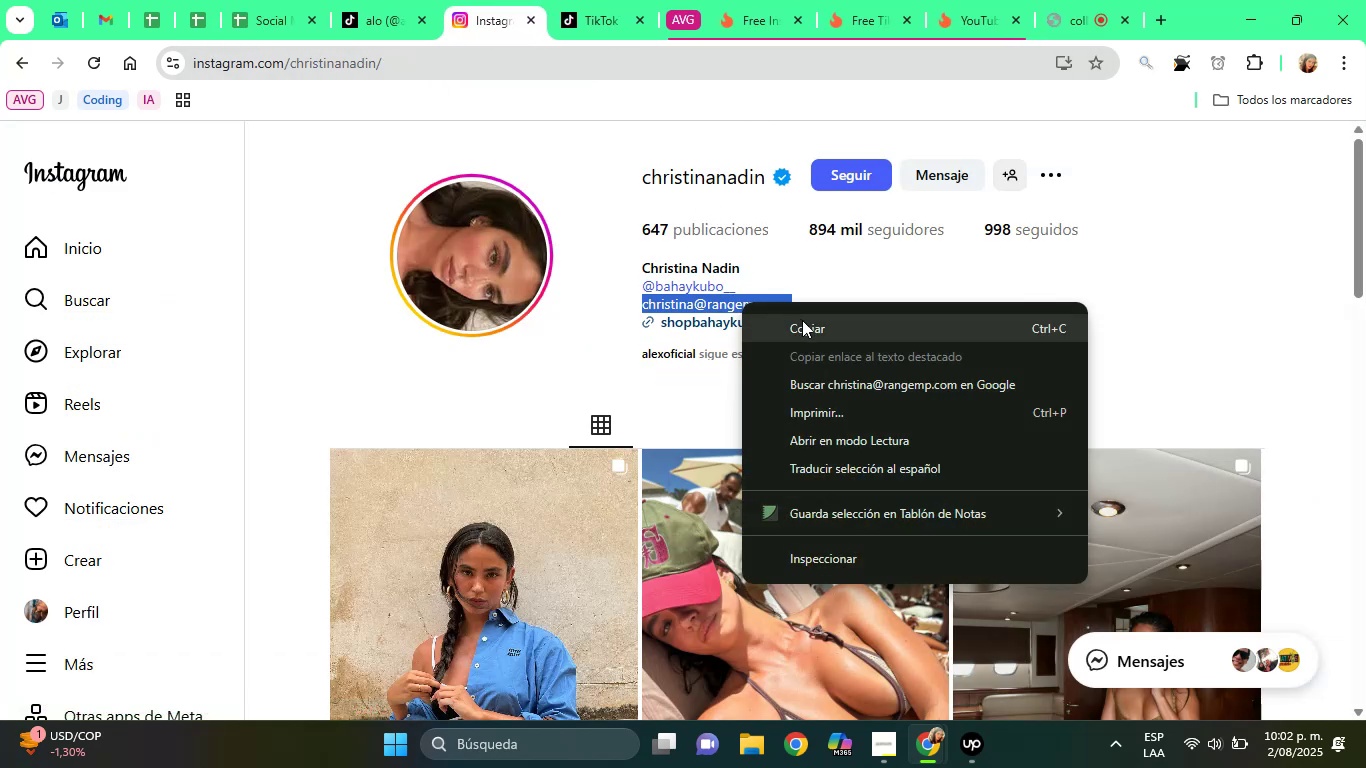 
left_click([802, 320])
 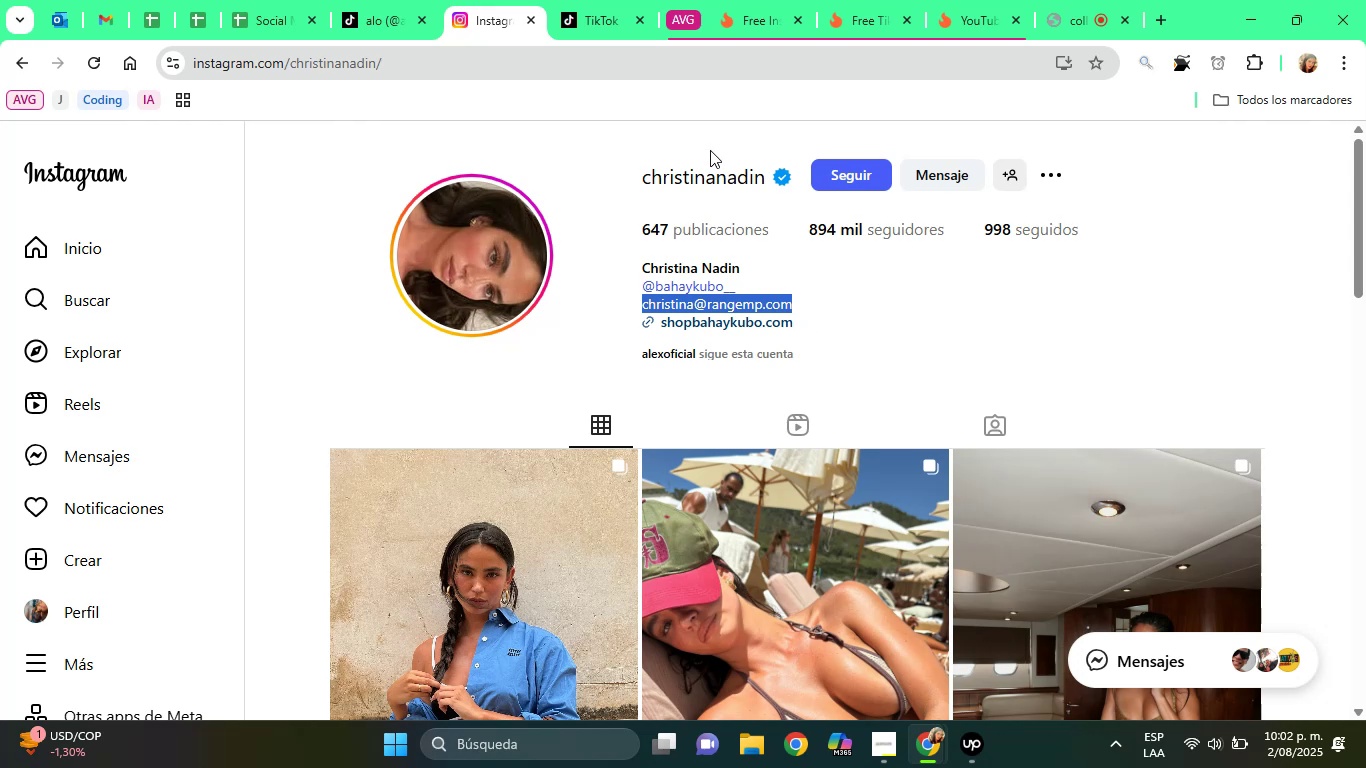 
left_click([706, 183])
 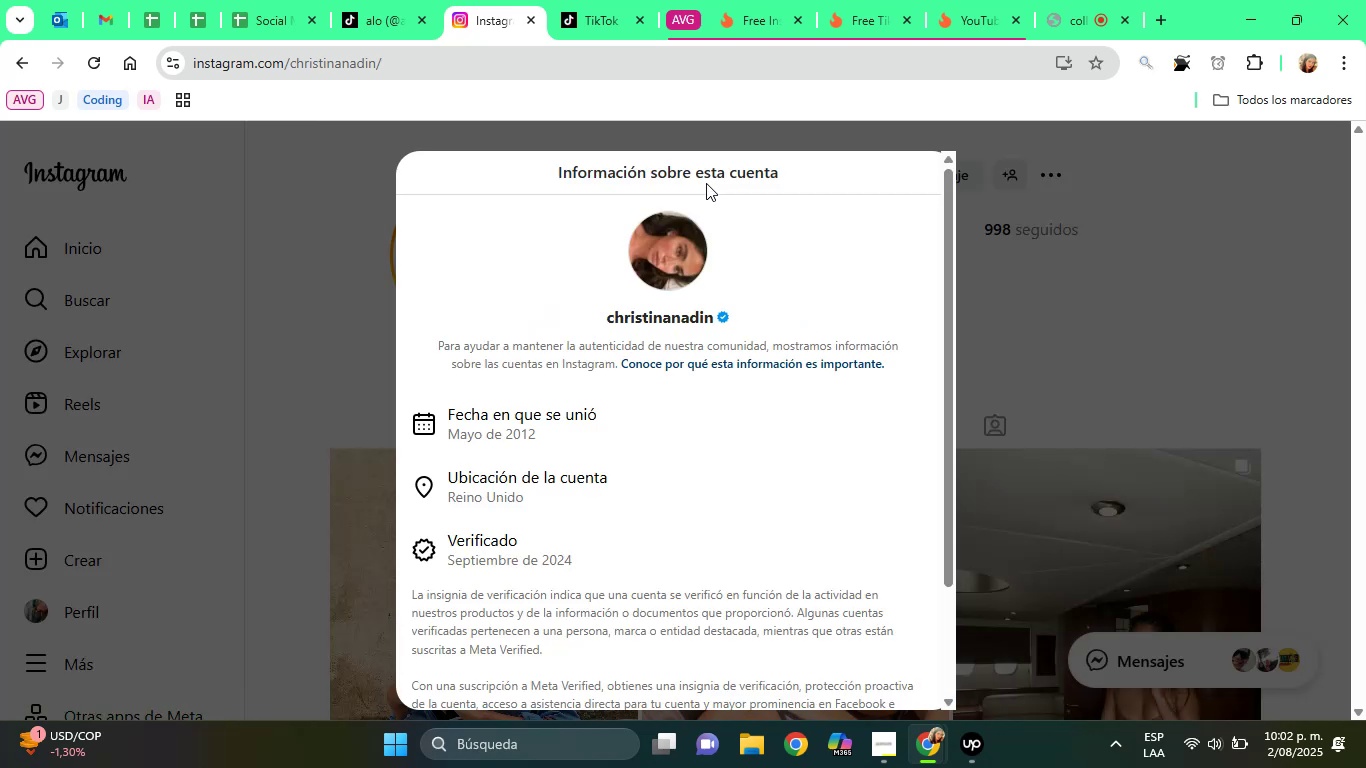 
wait(7.65)
 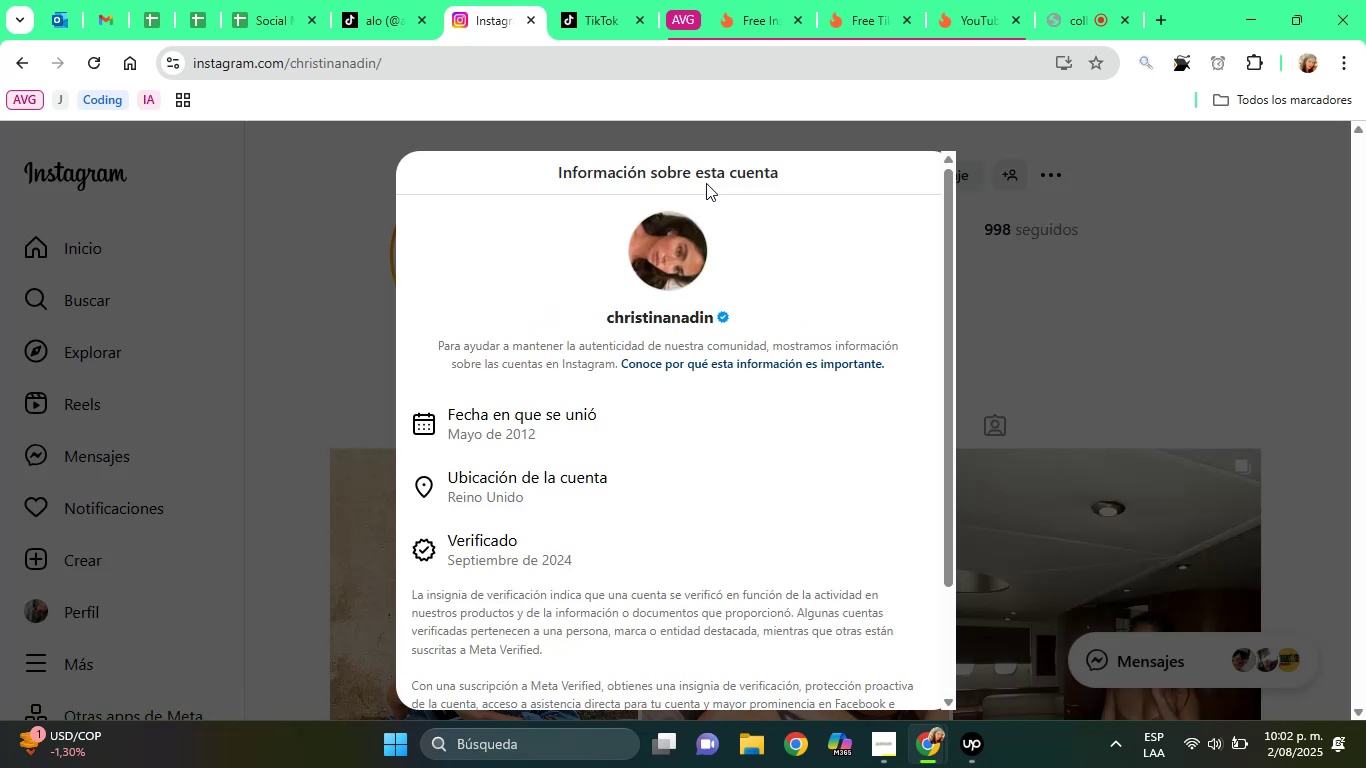 
left_click([364, 350])
 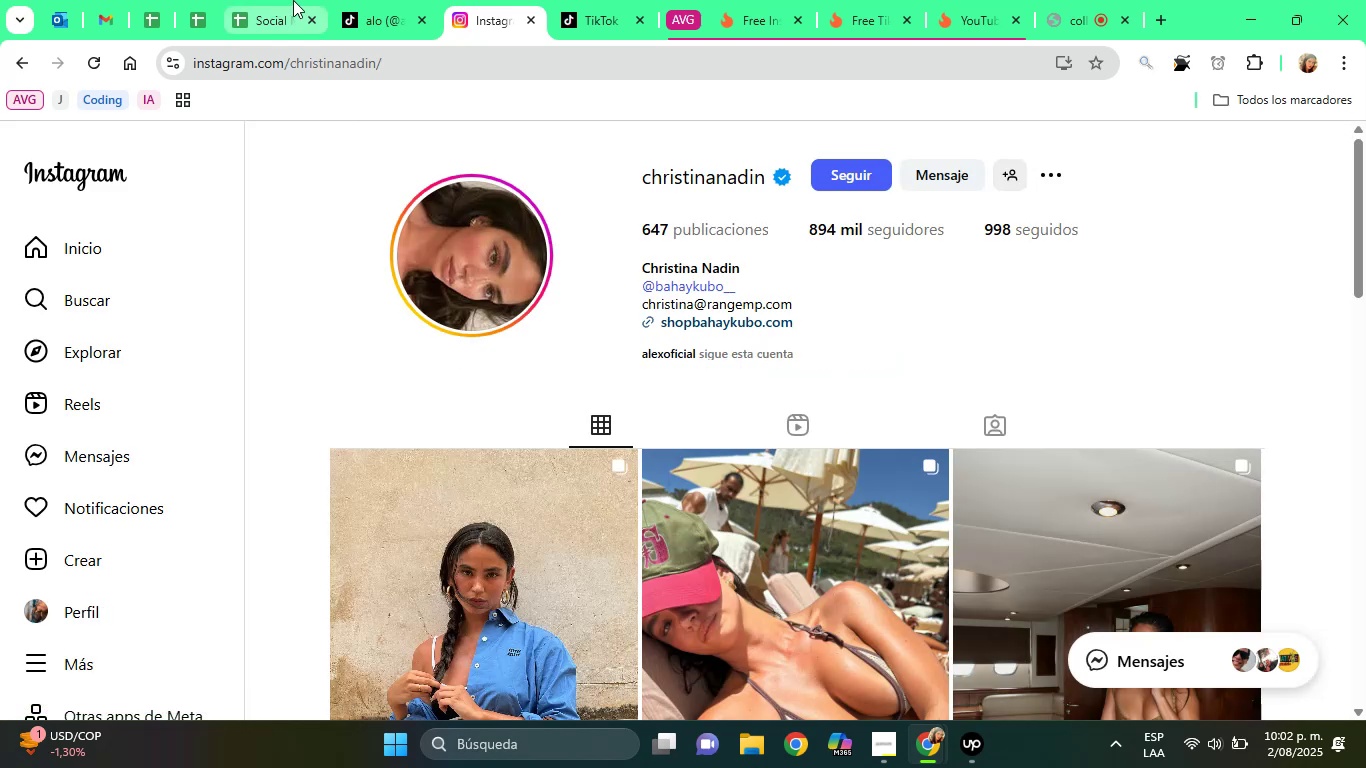 
left_click([293, 0])
 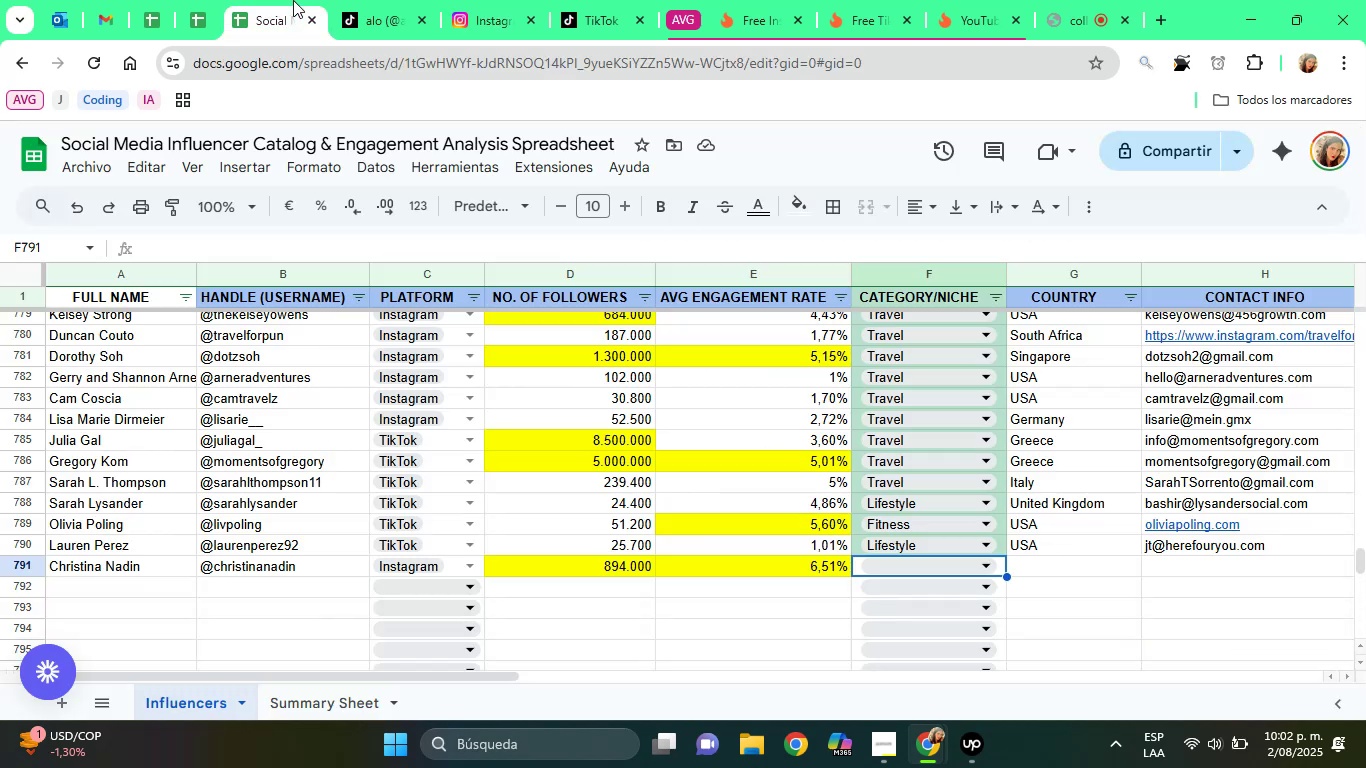 
key(ArrowRight)
 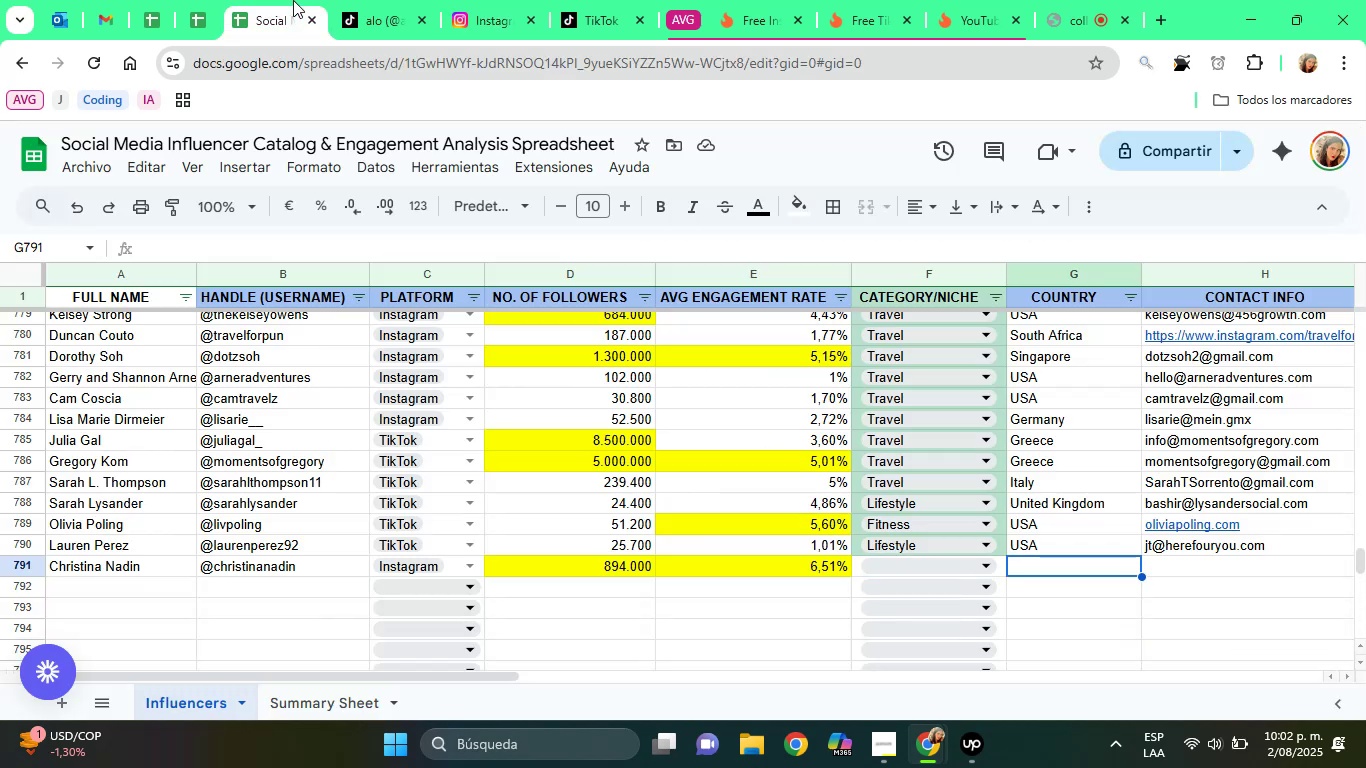 
type(United K)
 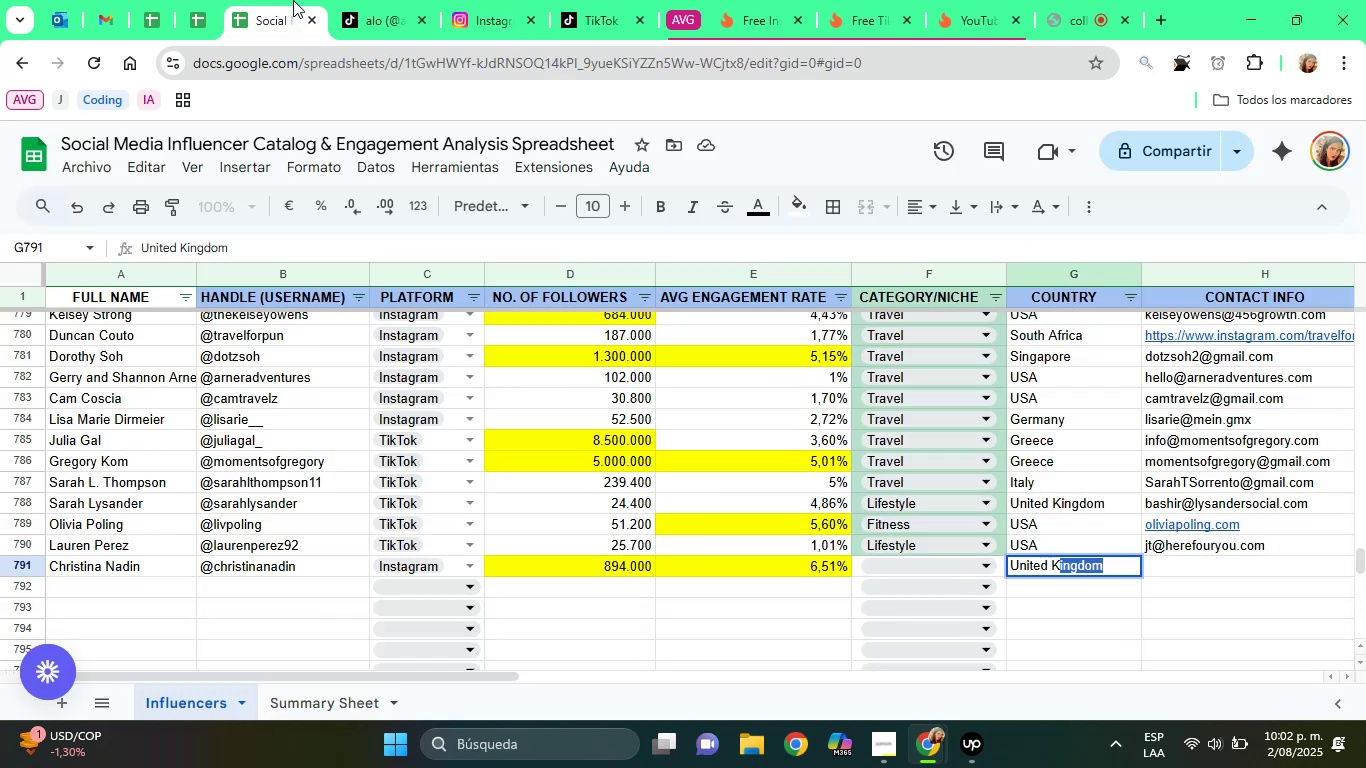 
key(ArrowRight)
 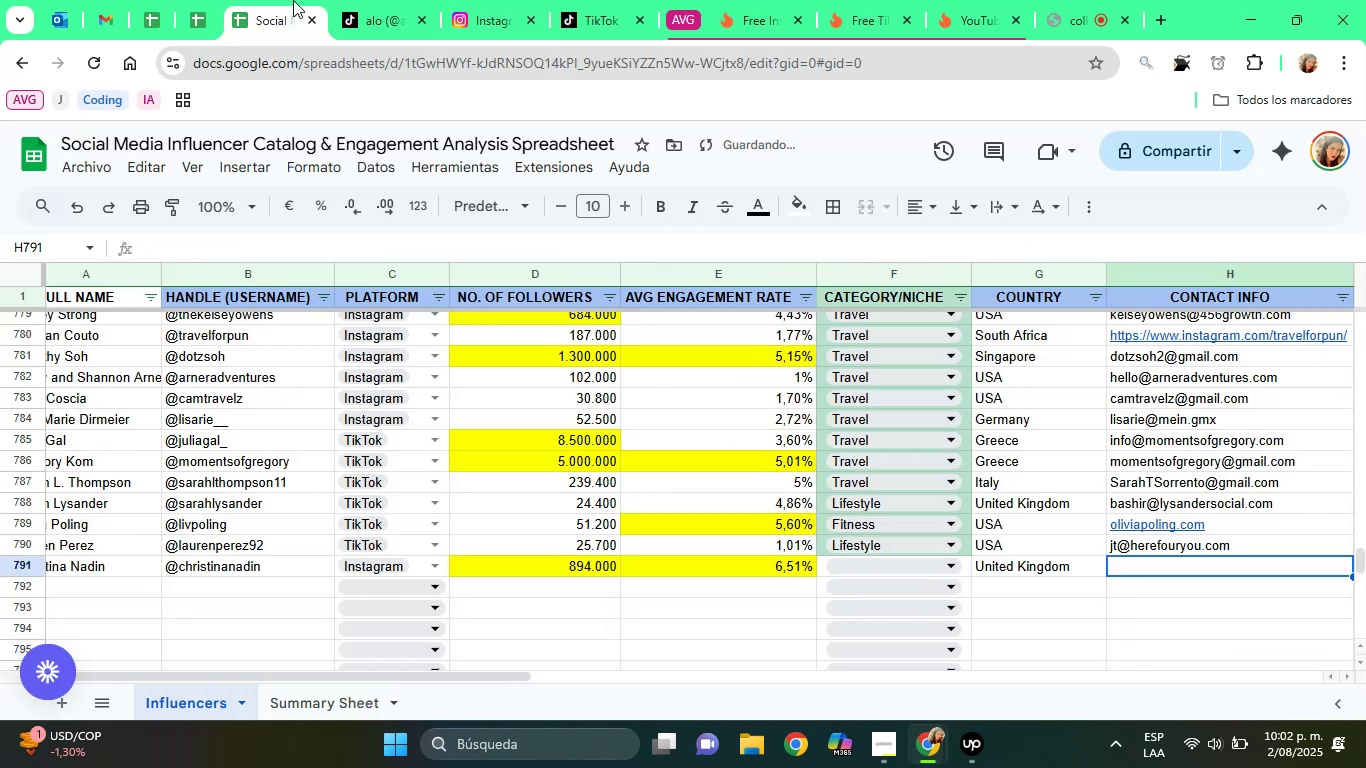 
key(Control+ControlLeft)
 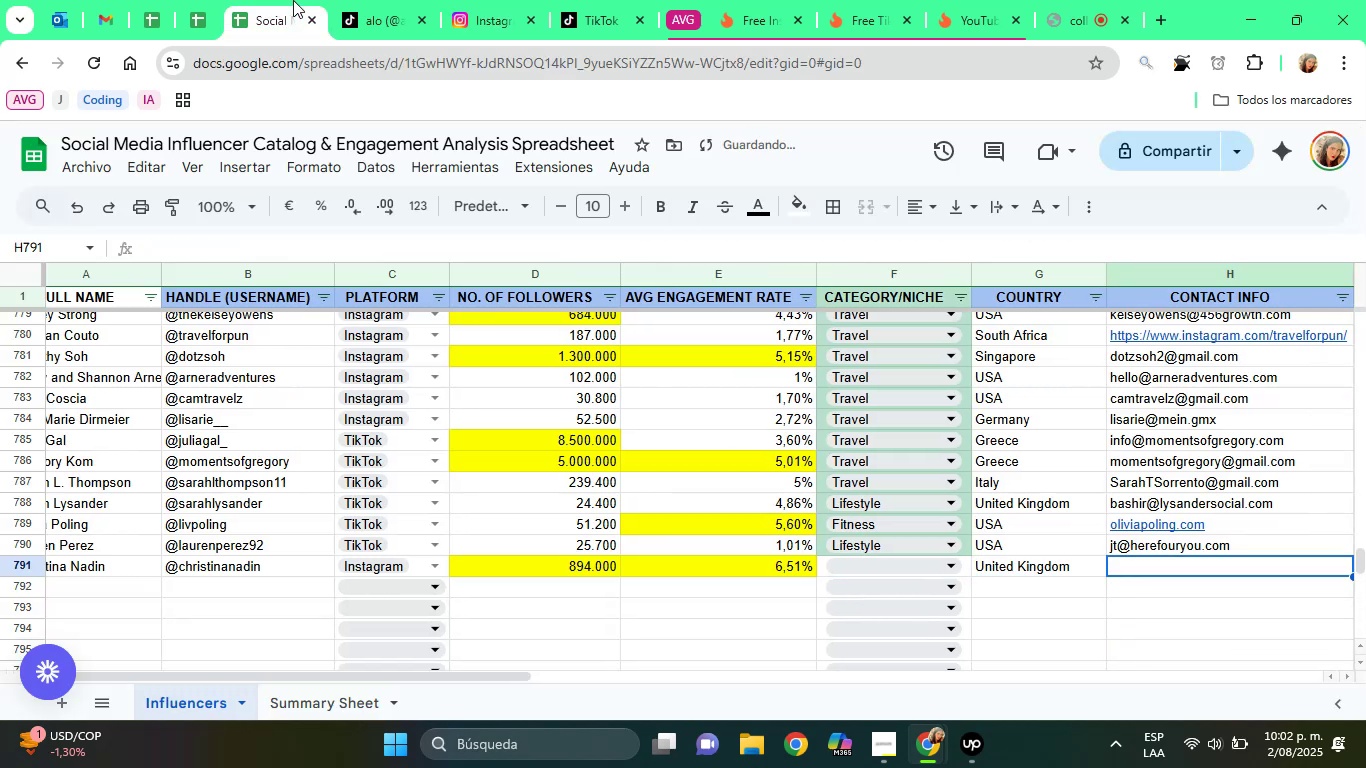 
key(Control+V)
 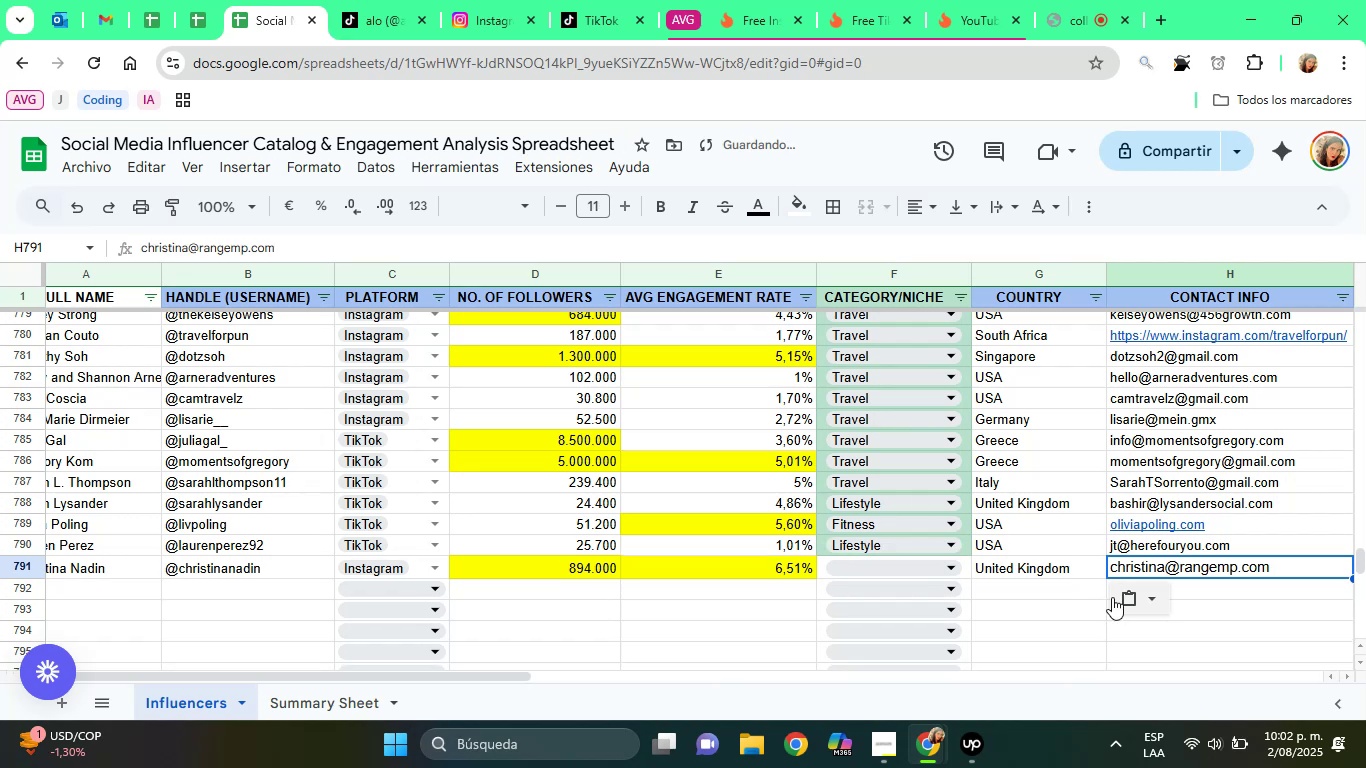 
left_click([1133, 600])
 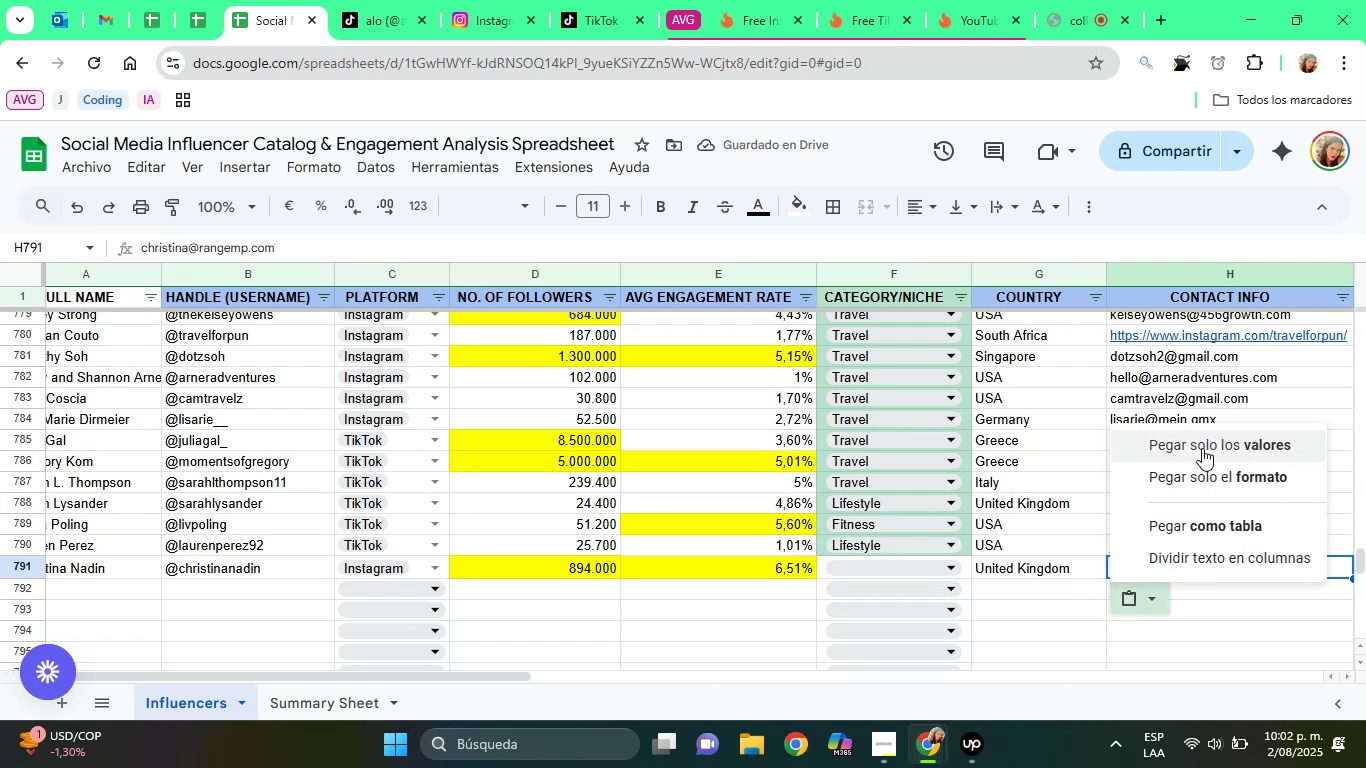 
left_click([1202, 448])
 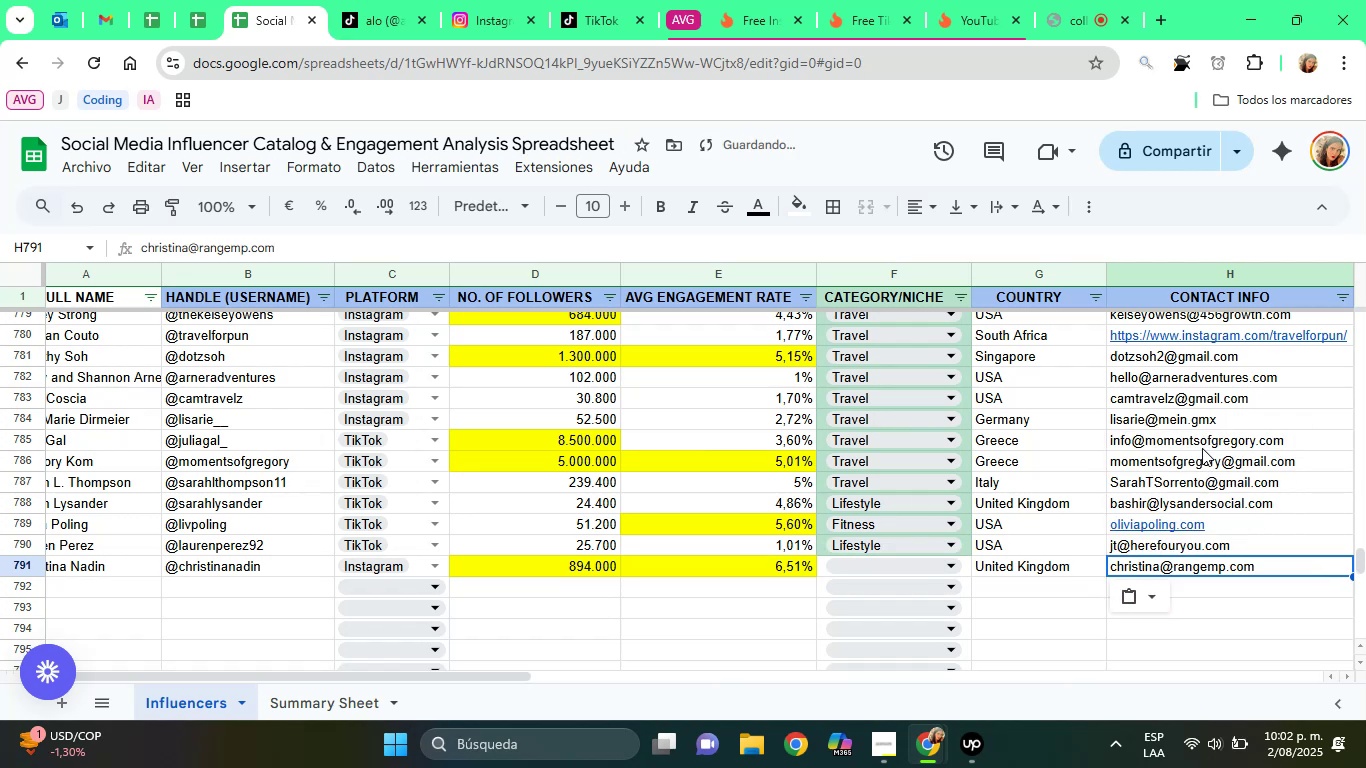 
key(ArrowRight)
 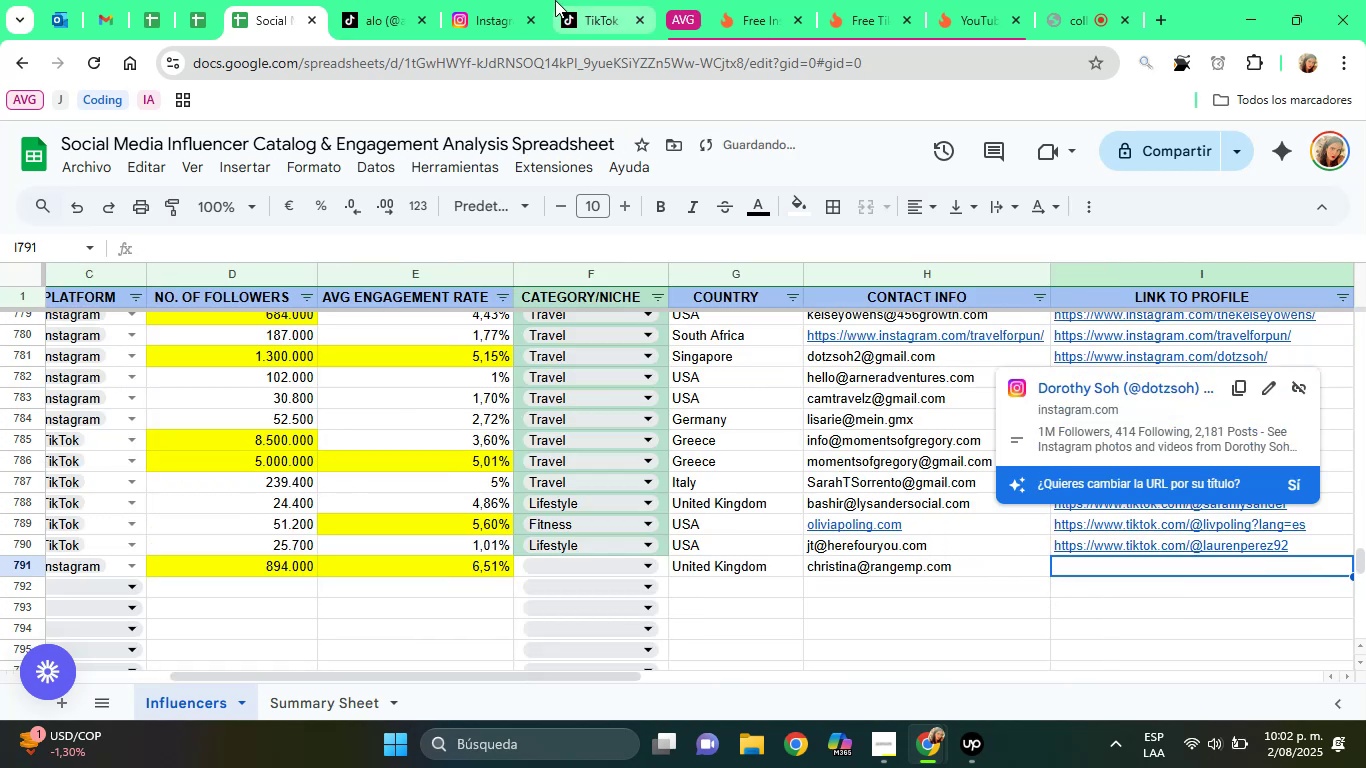 
left_click([469, 0])
 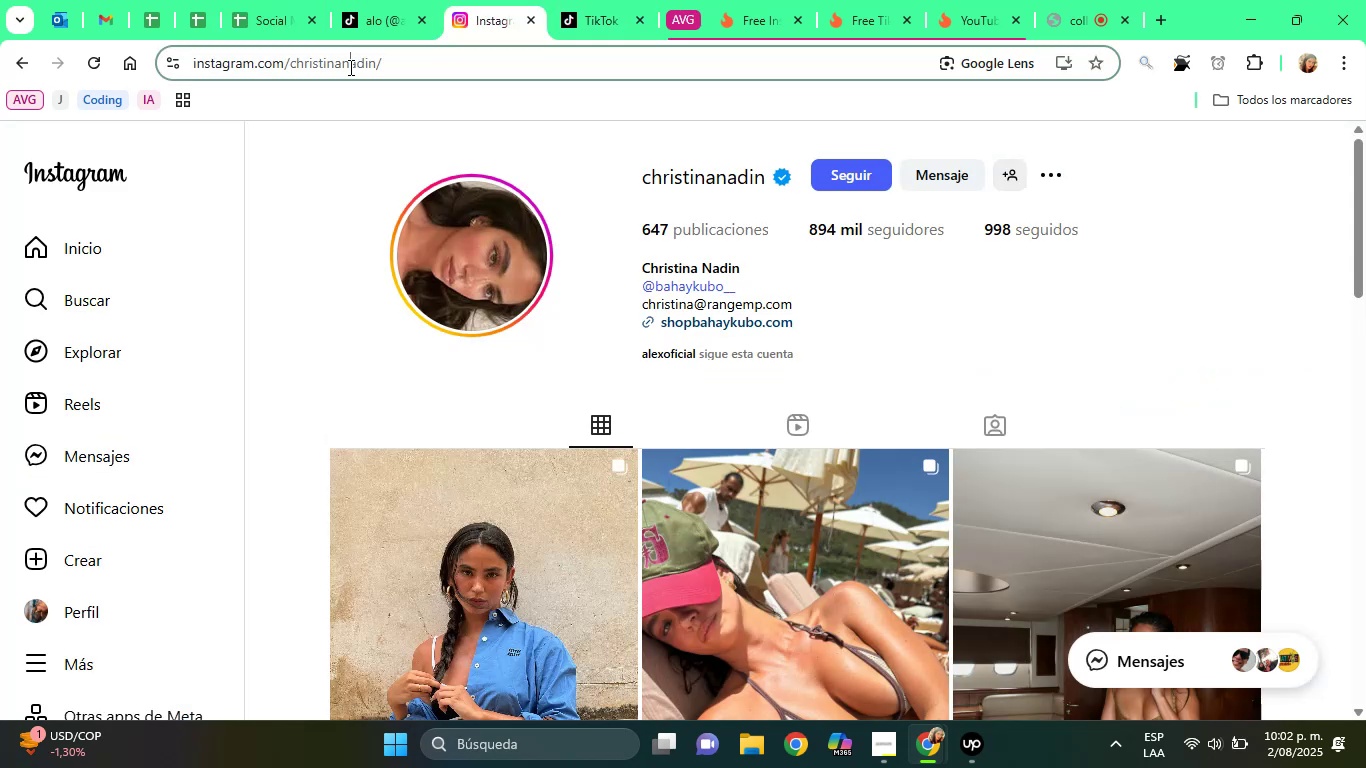 
left_click([349, 67])
 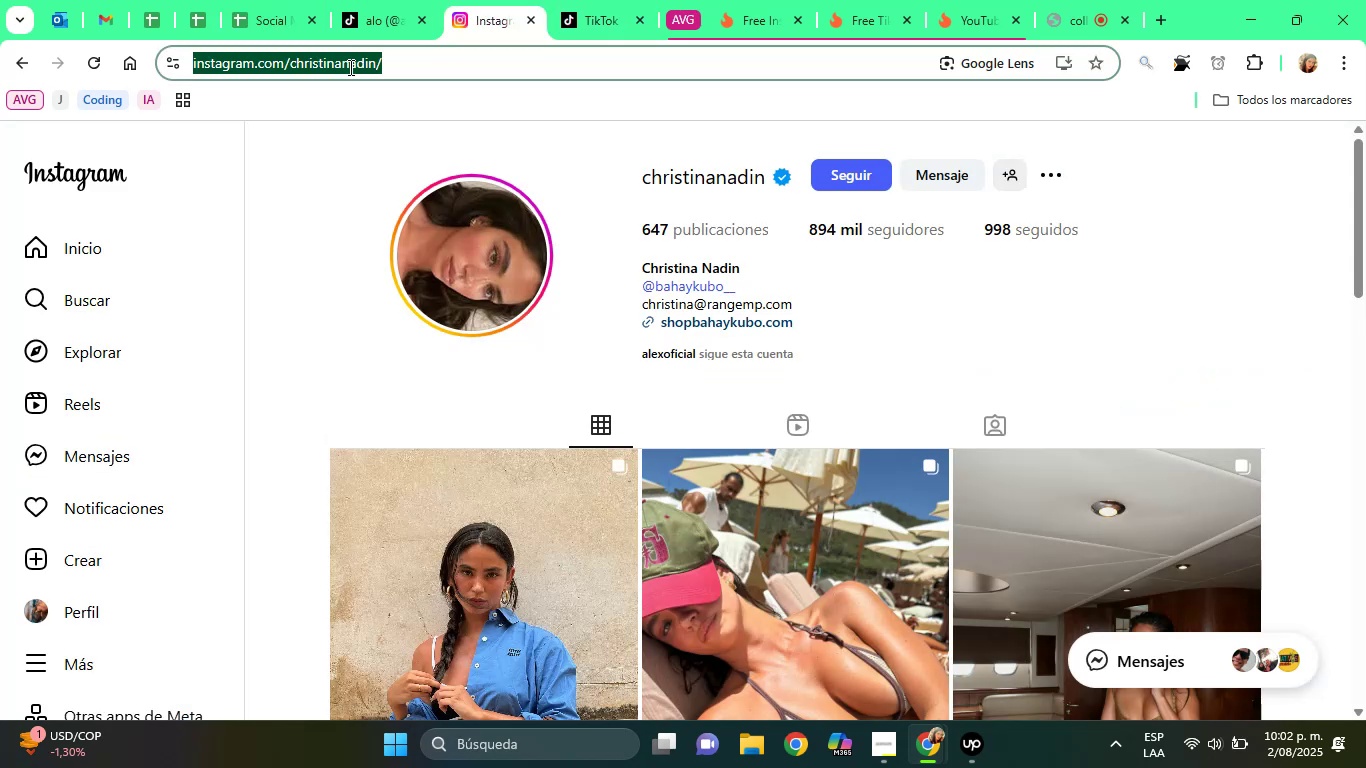 
key(Control+C)
 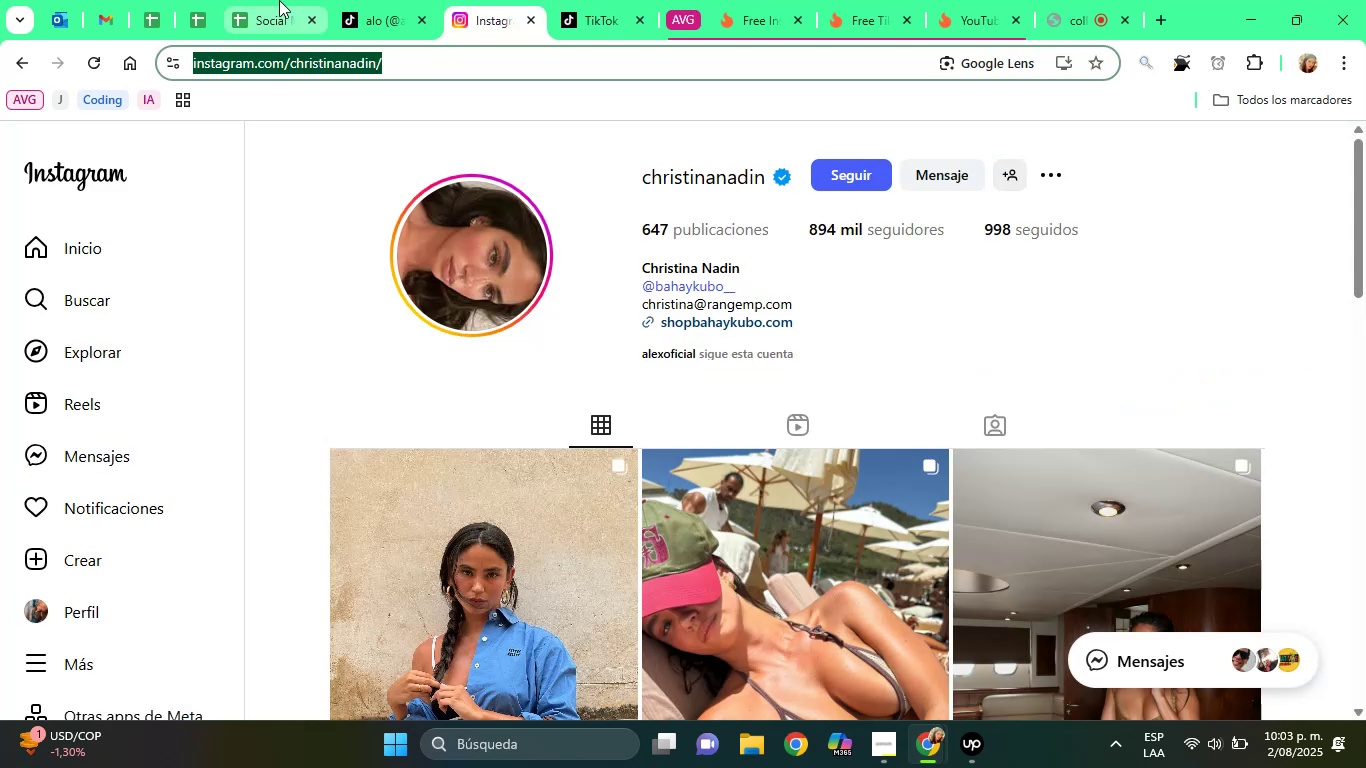 
left_click([279, 0])
 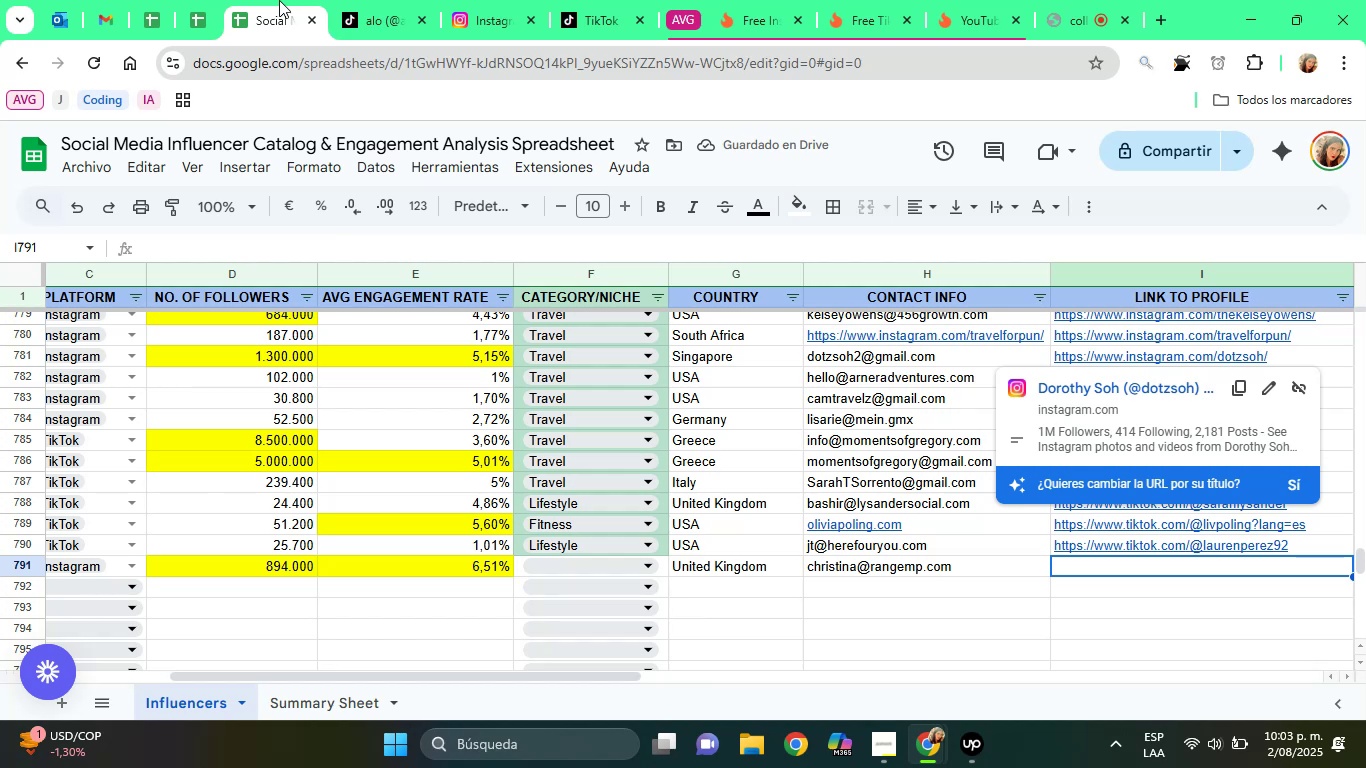 
key(Control+ControlLeft)
 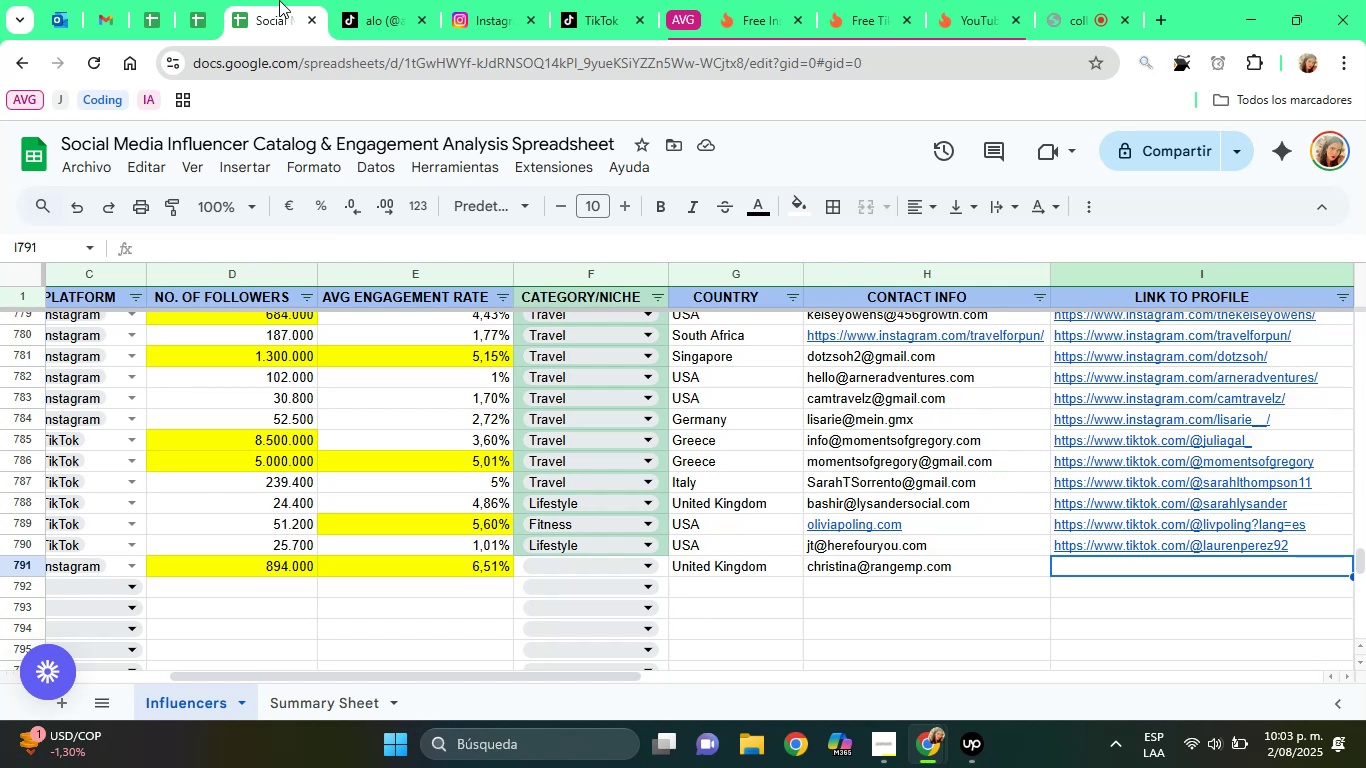 
key(Control+V)
 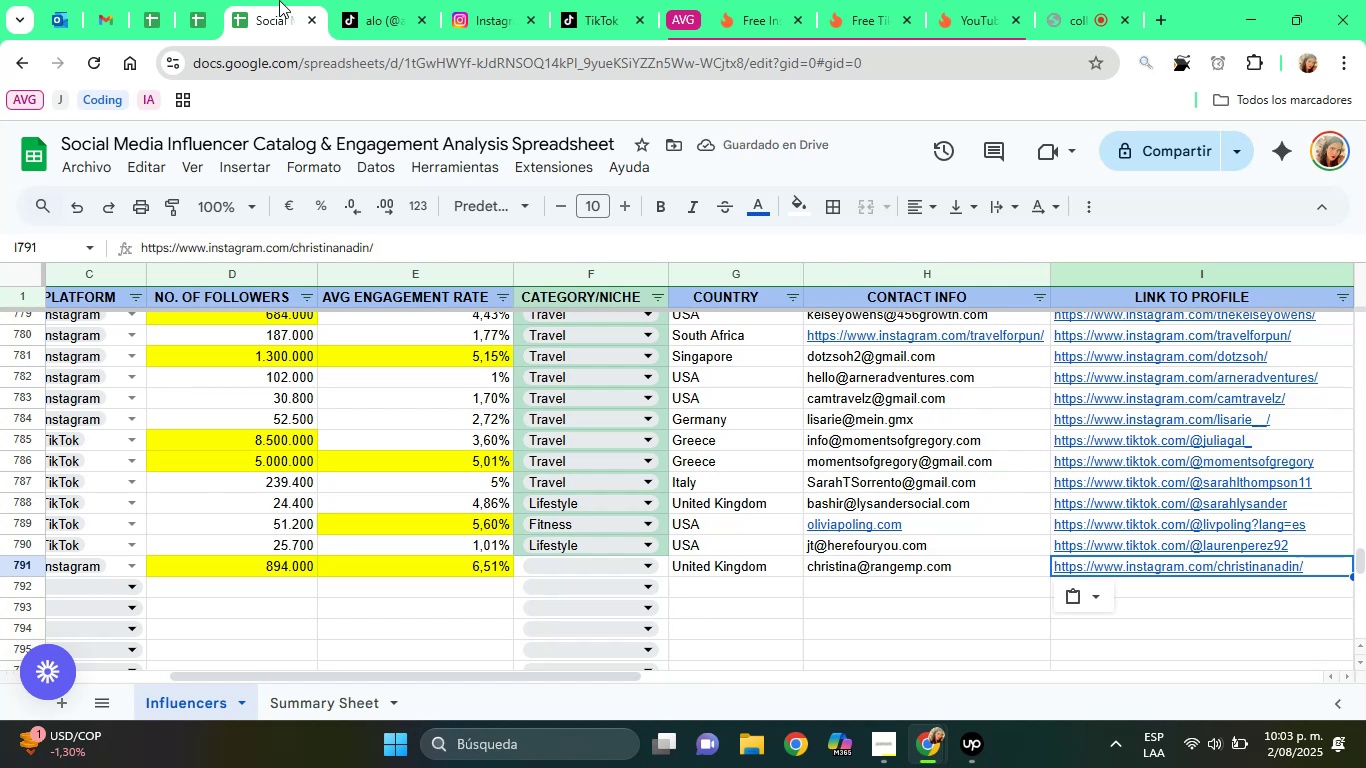 
wait(6.32)
 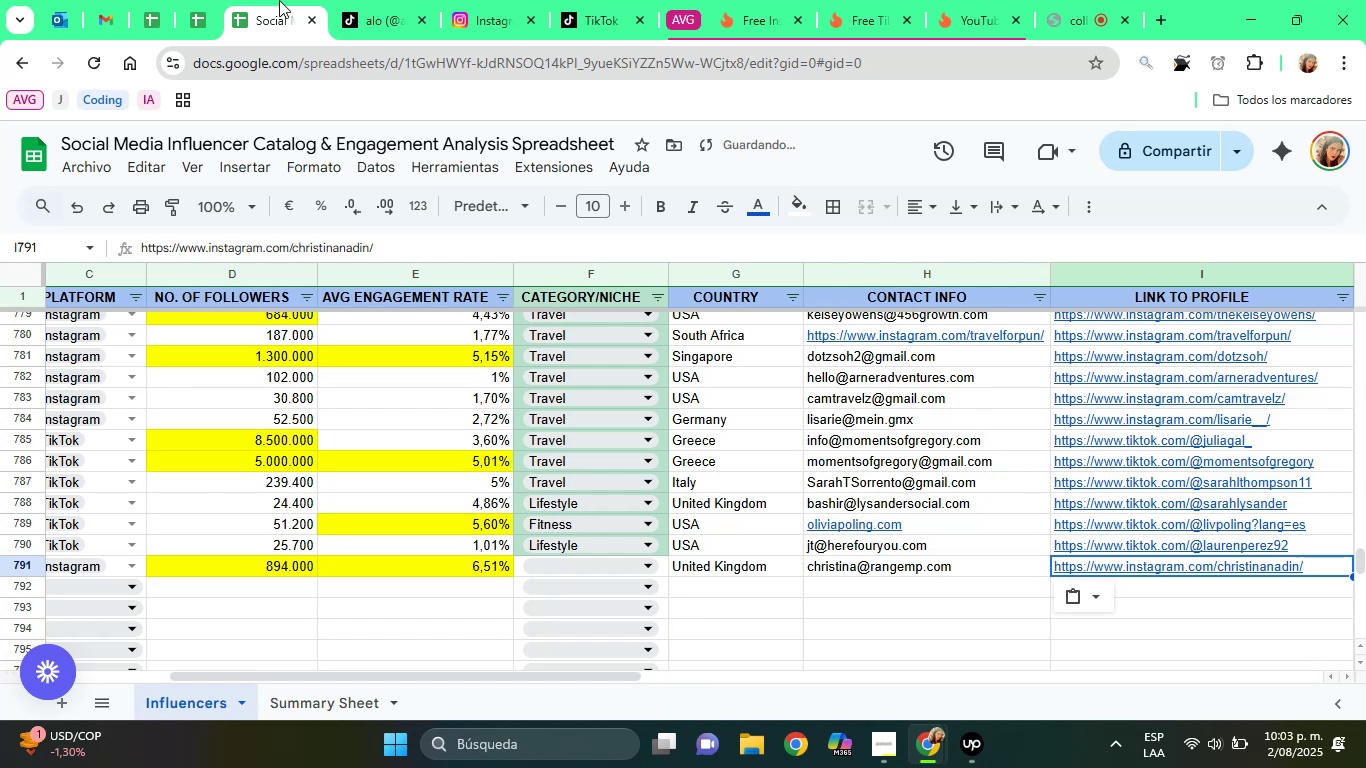 
left_click([580, 0])
 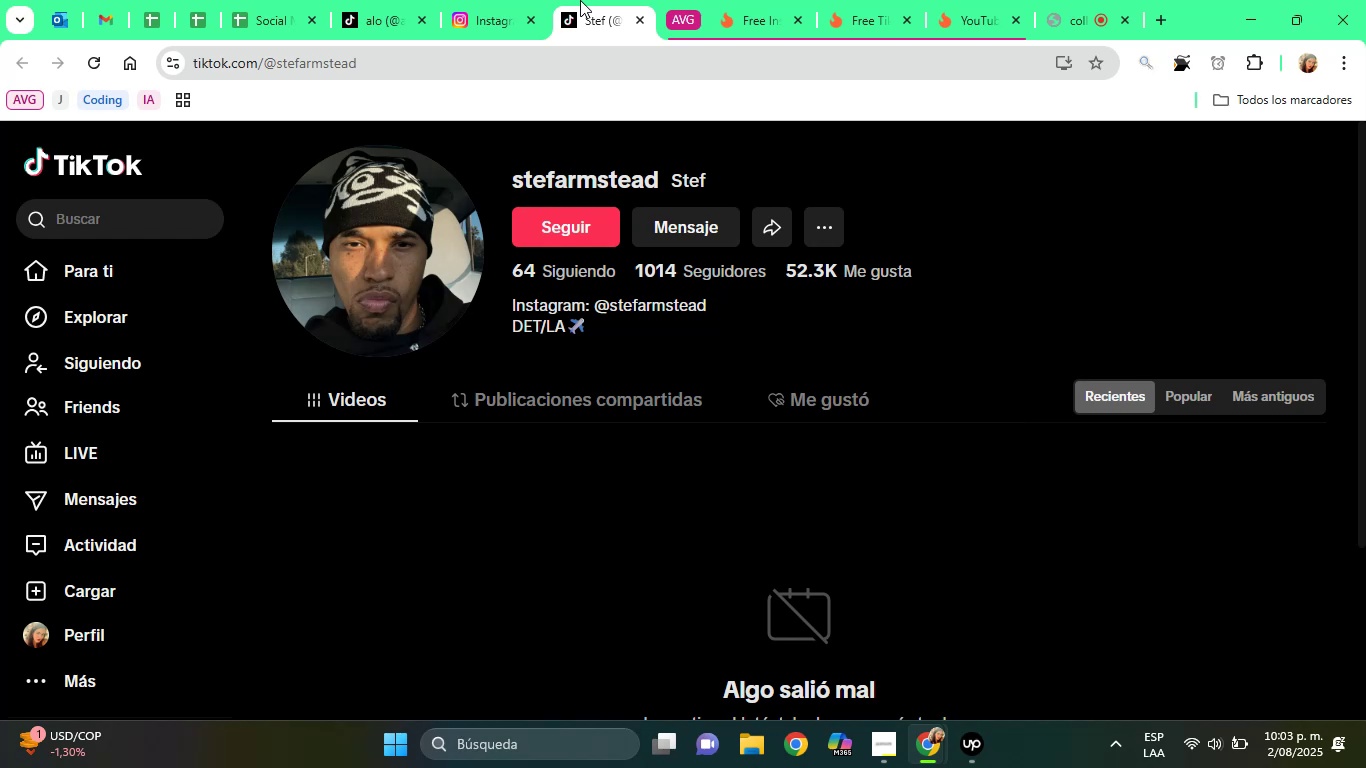 
wait(6.02)
 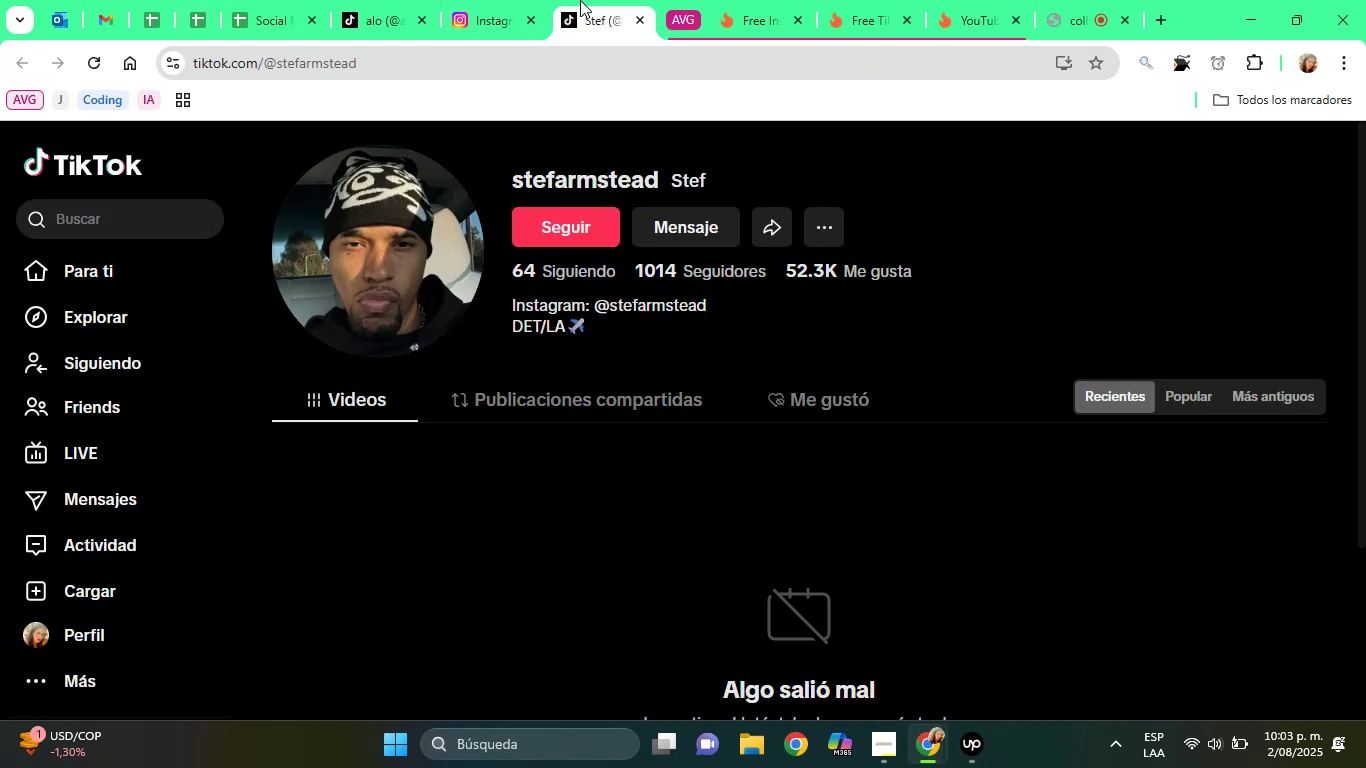 
left_click([517, 5])
 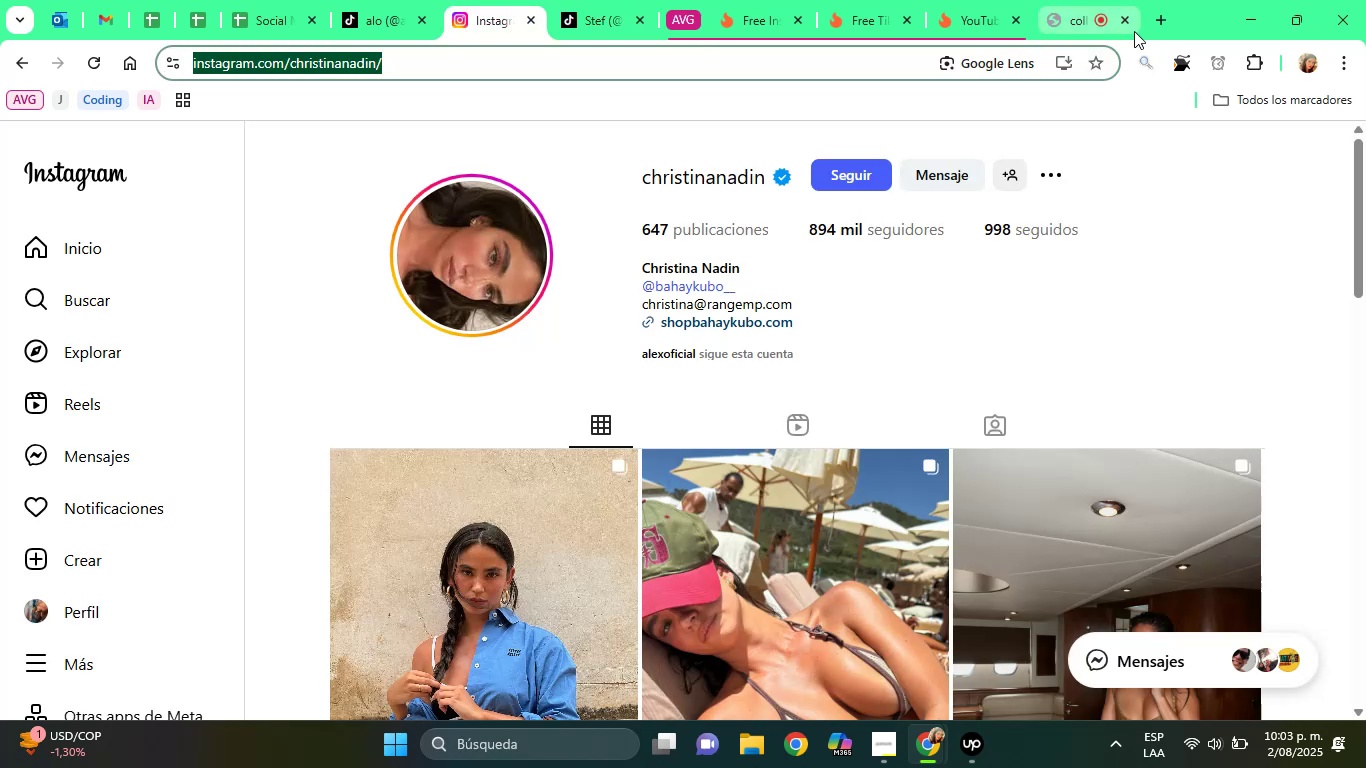 
left_click_drag(start_coordinate=[1365, 214], to_coordinate=[1360, 294])
 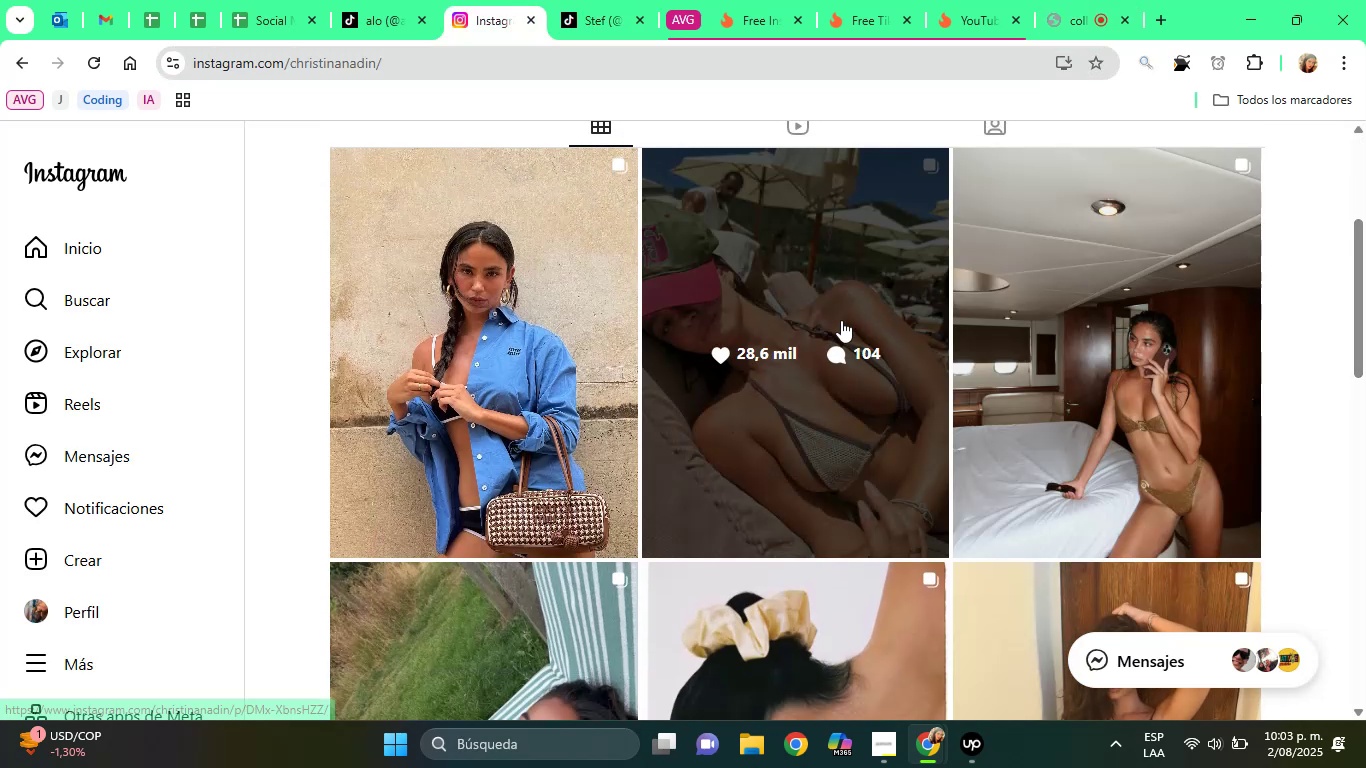 
left_click([841, 320])
 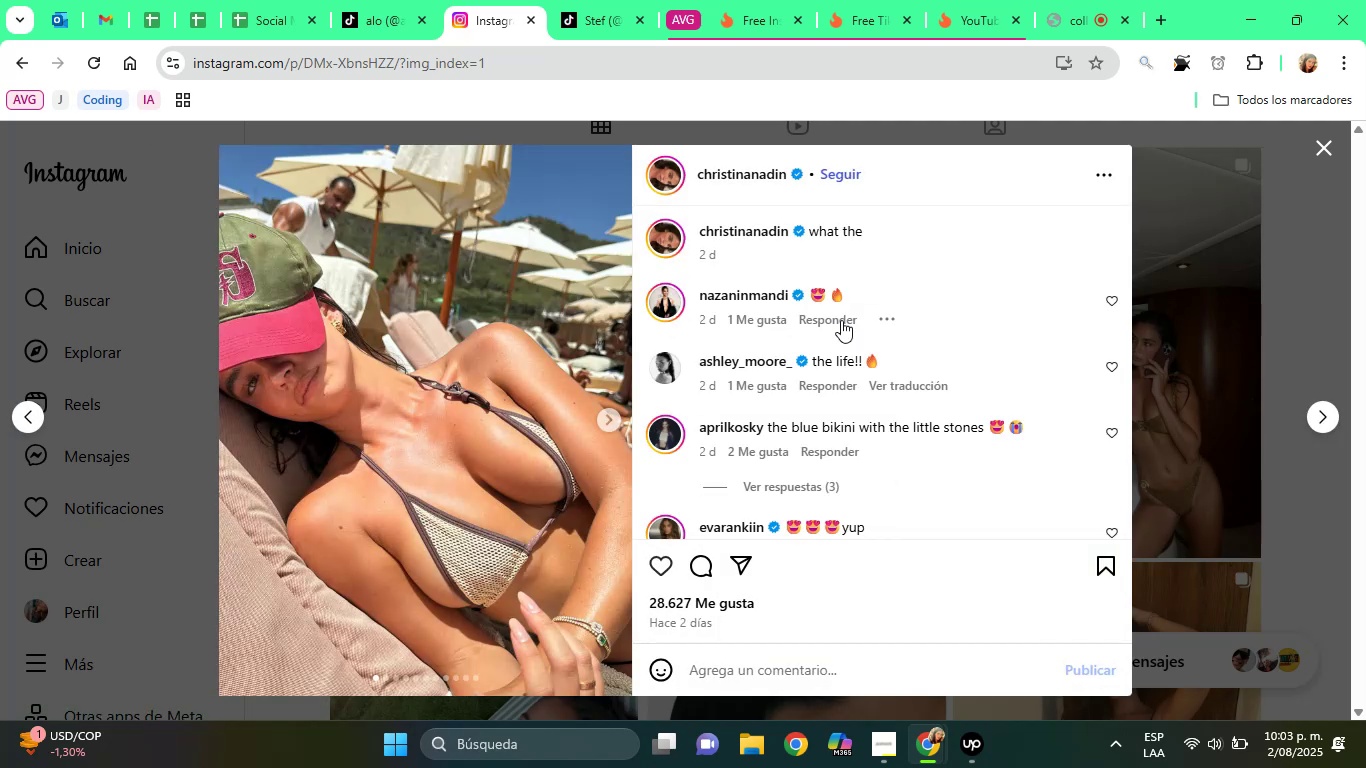 
wait(6.76)
 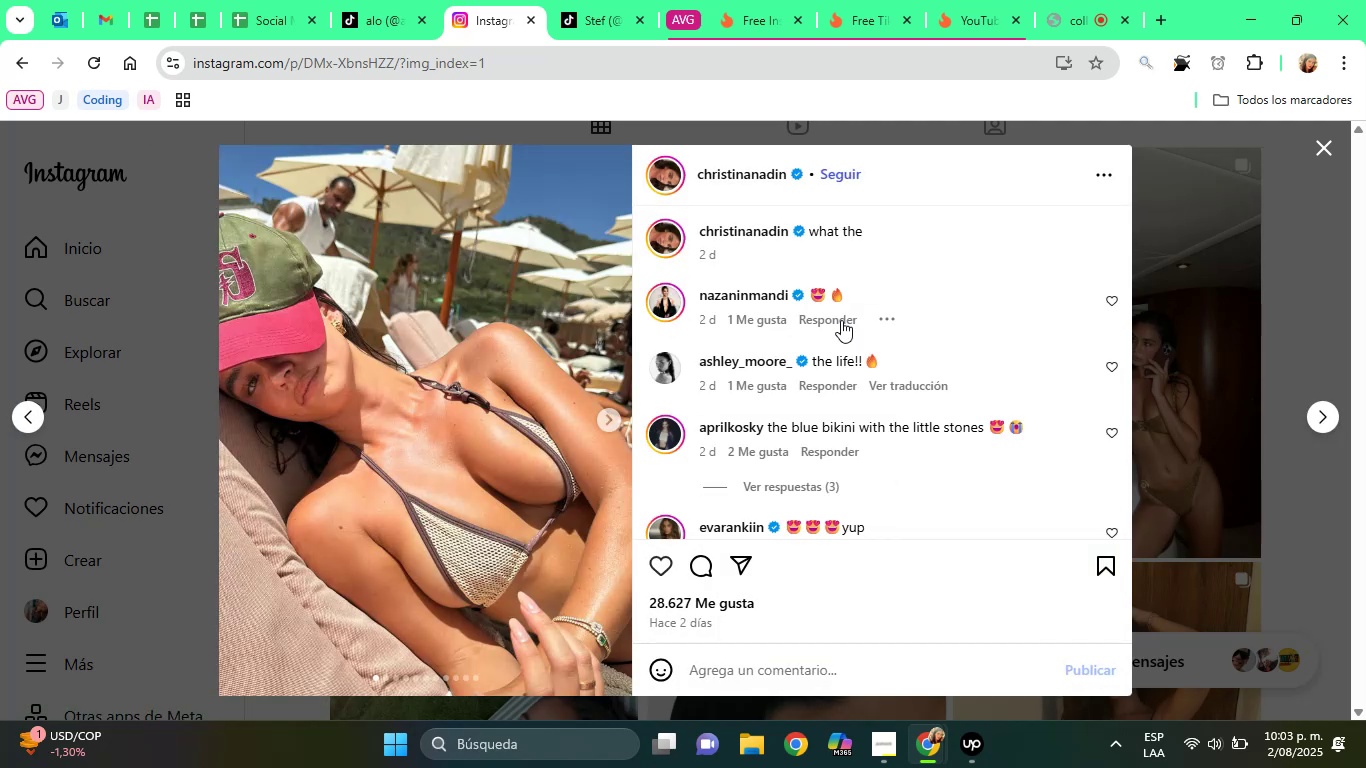 
mouse_move([776, 276])
 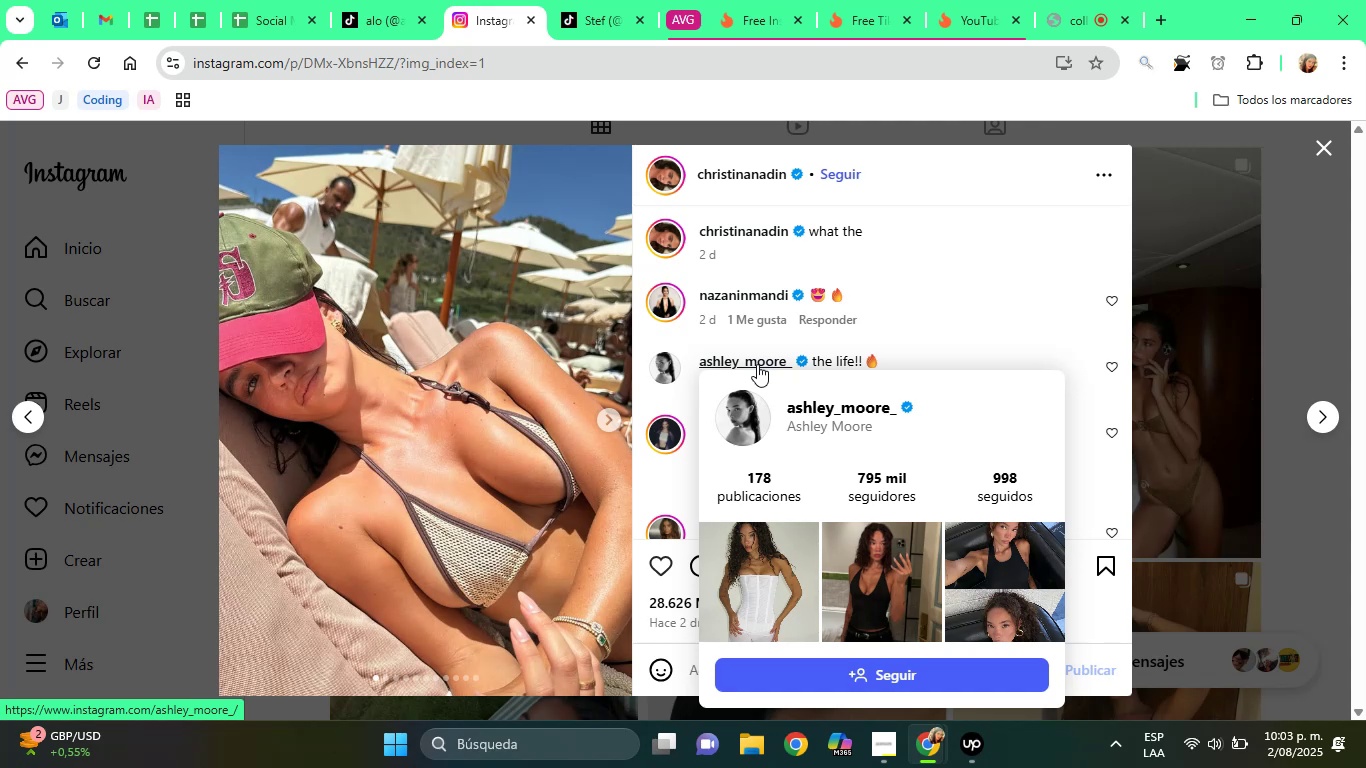 
wait(18.51)
 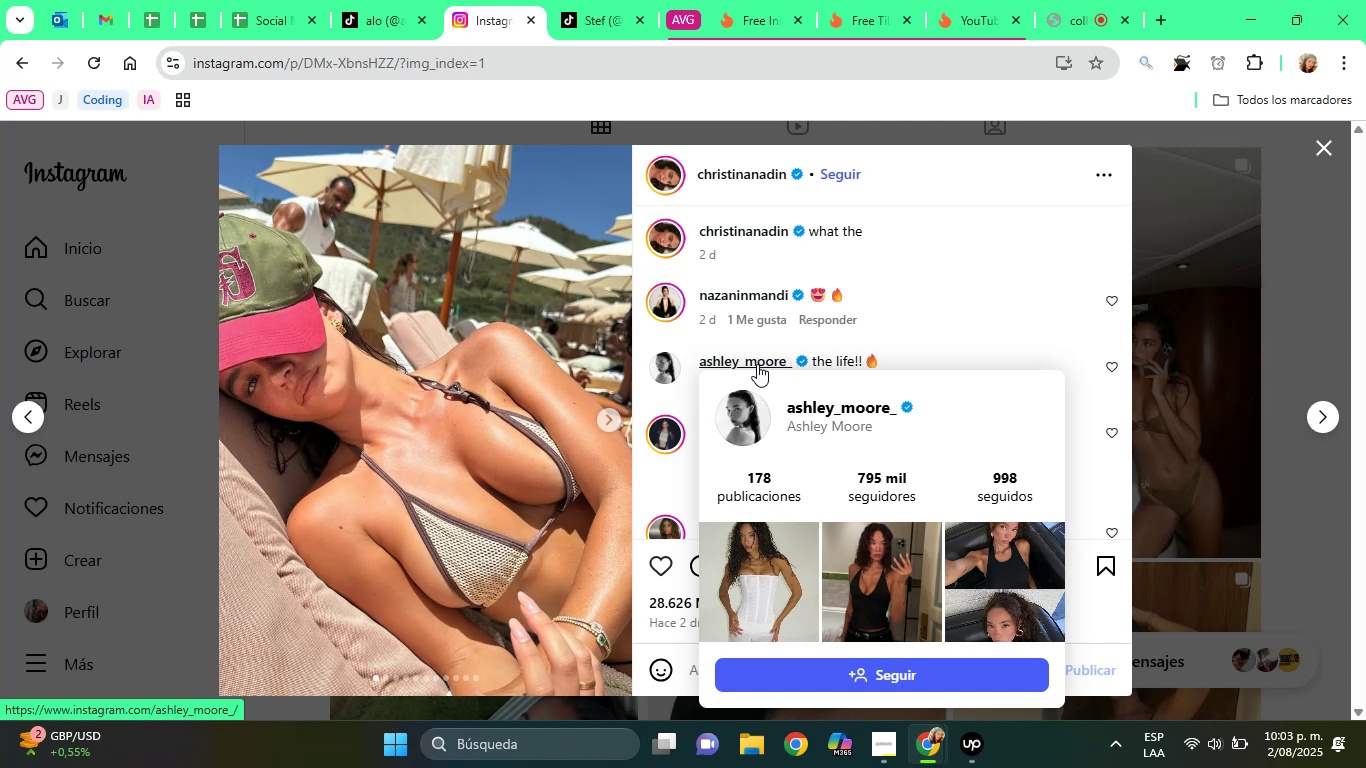 
left_click([1270, 200])
 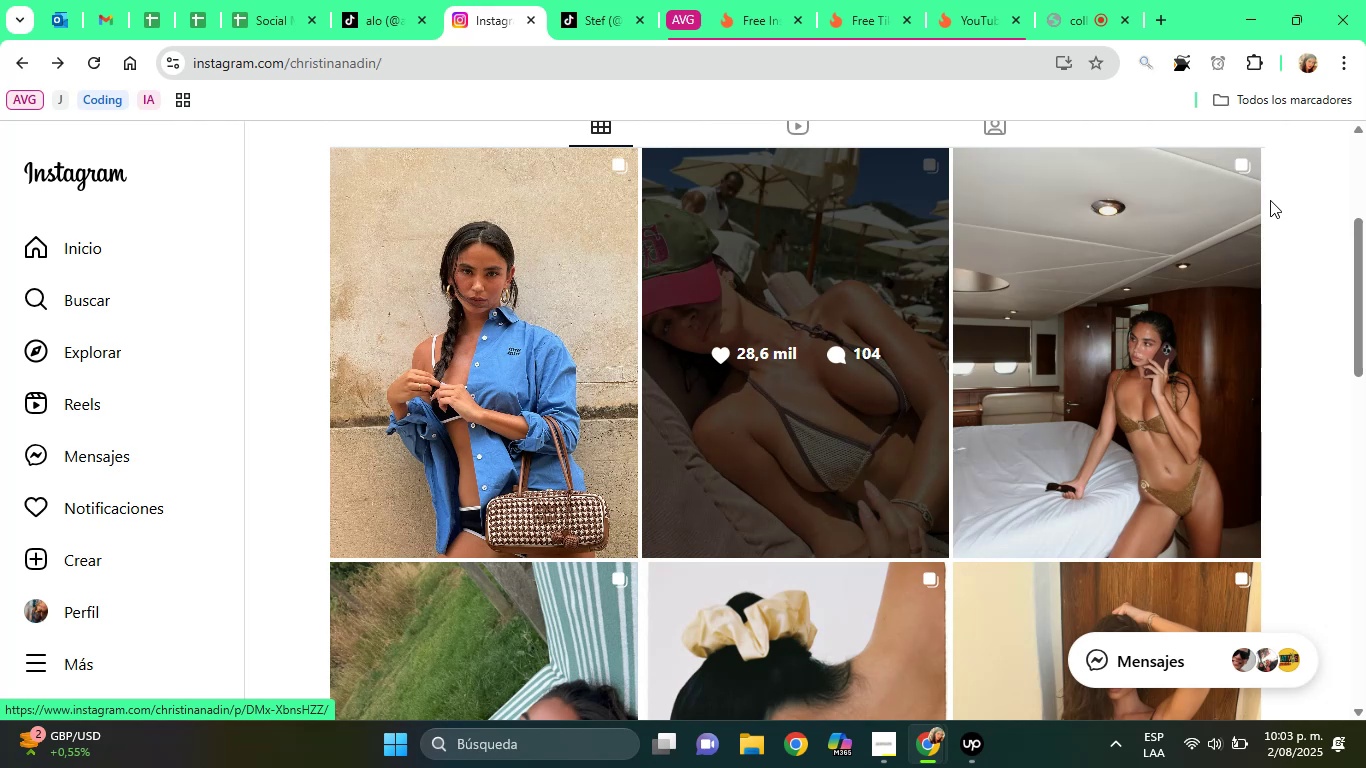 
wait(9.07)
 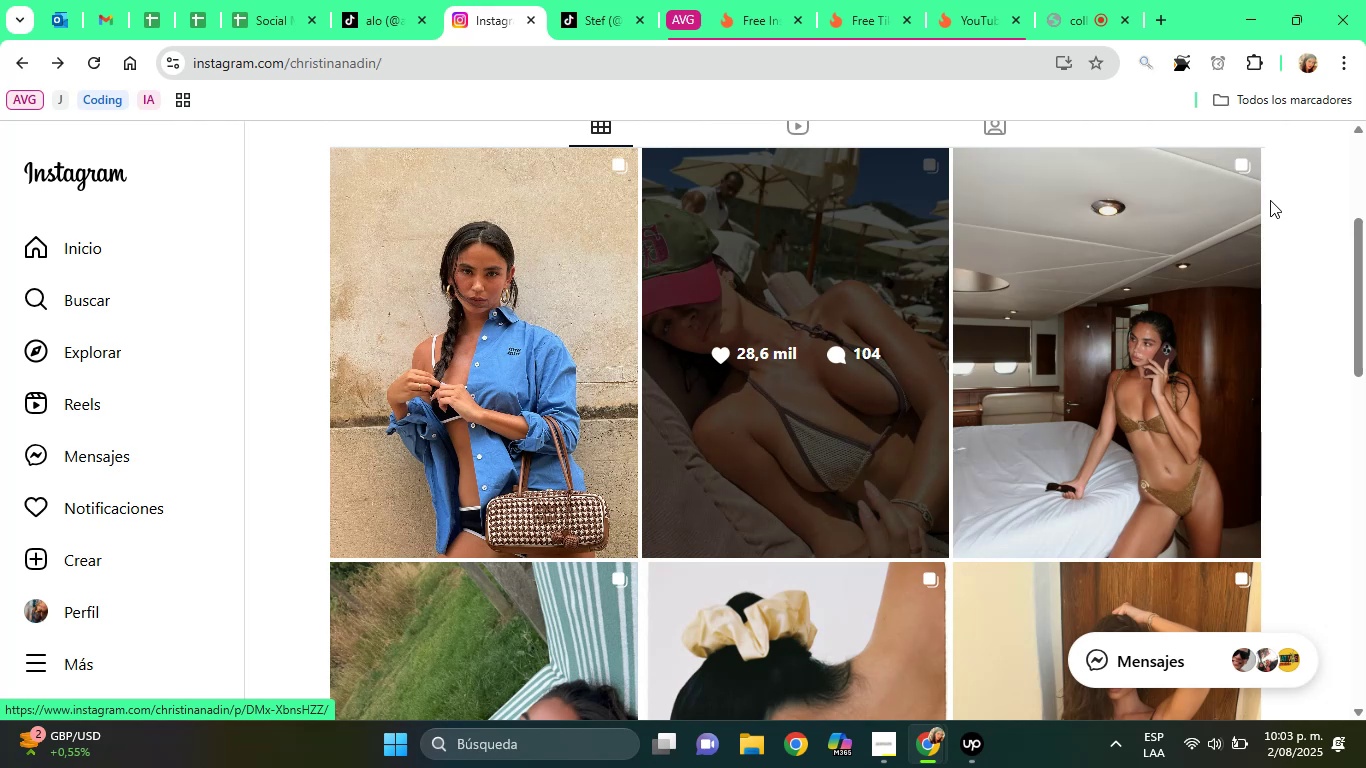 
left_click([573, 0])
 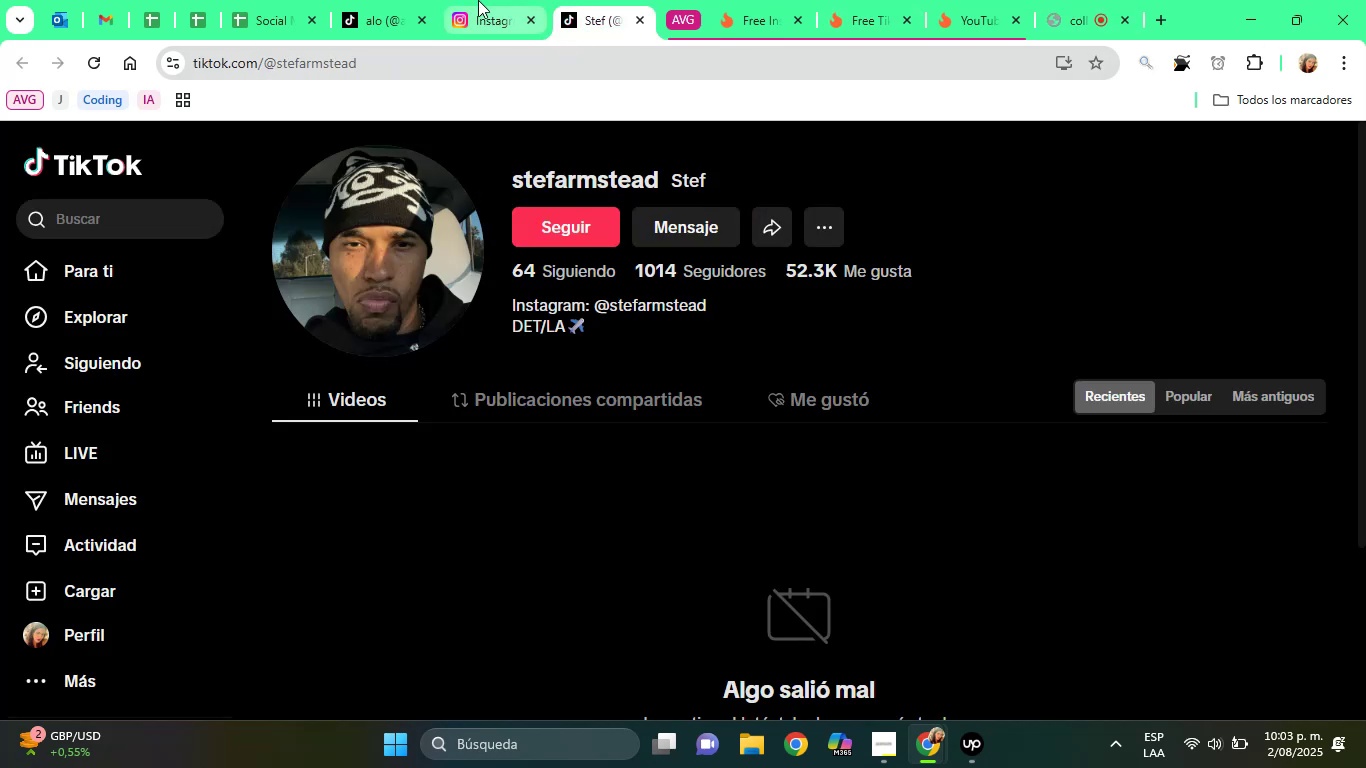 
left_click([478, 0])
 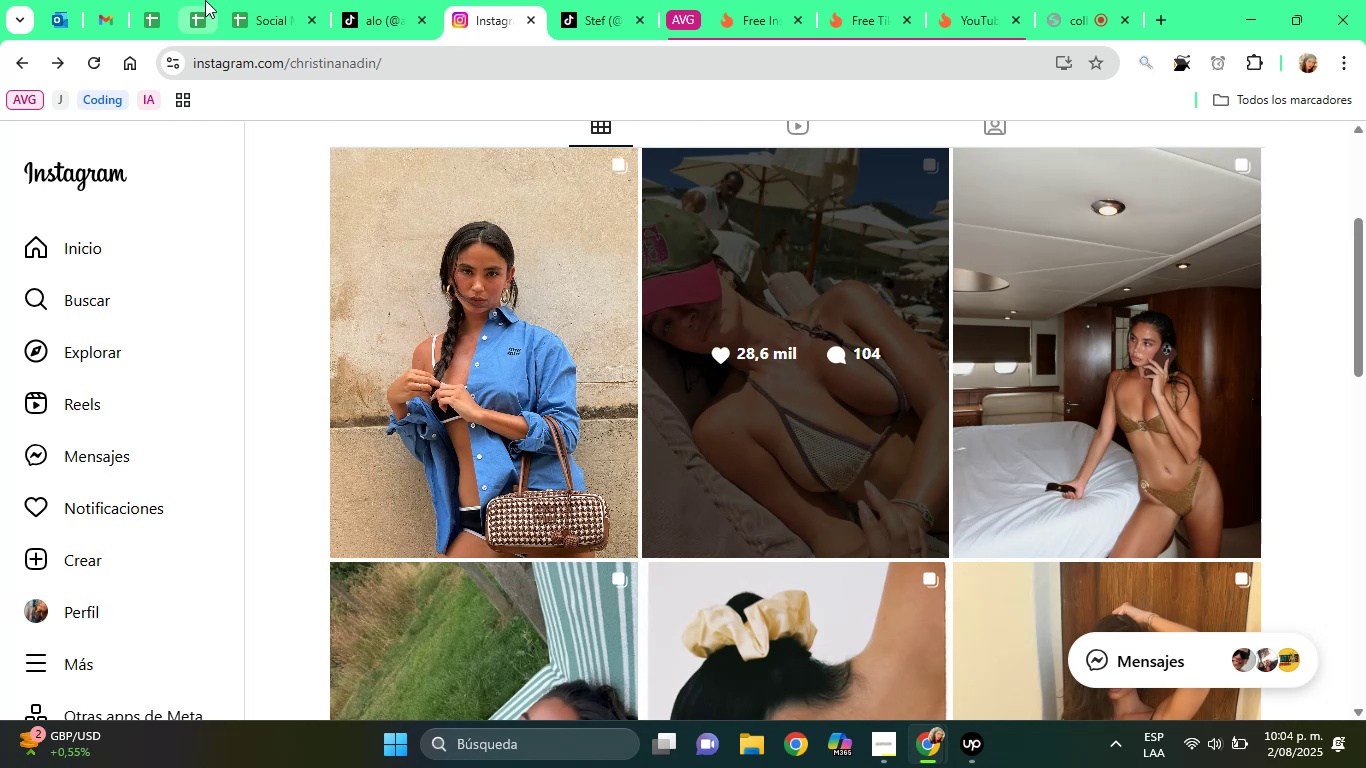 
left_click([265, 0])
 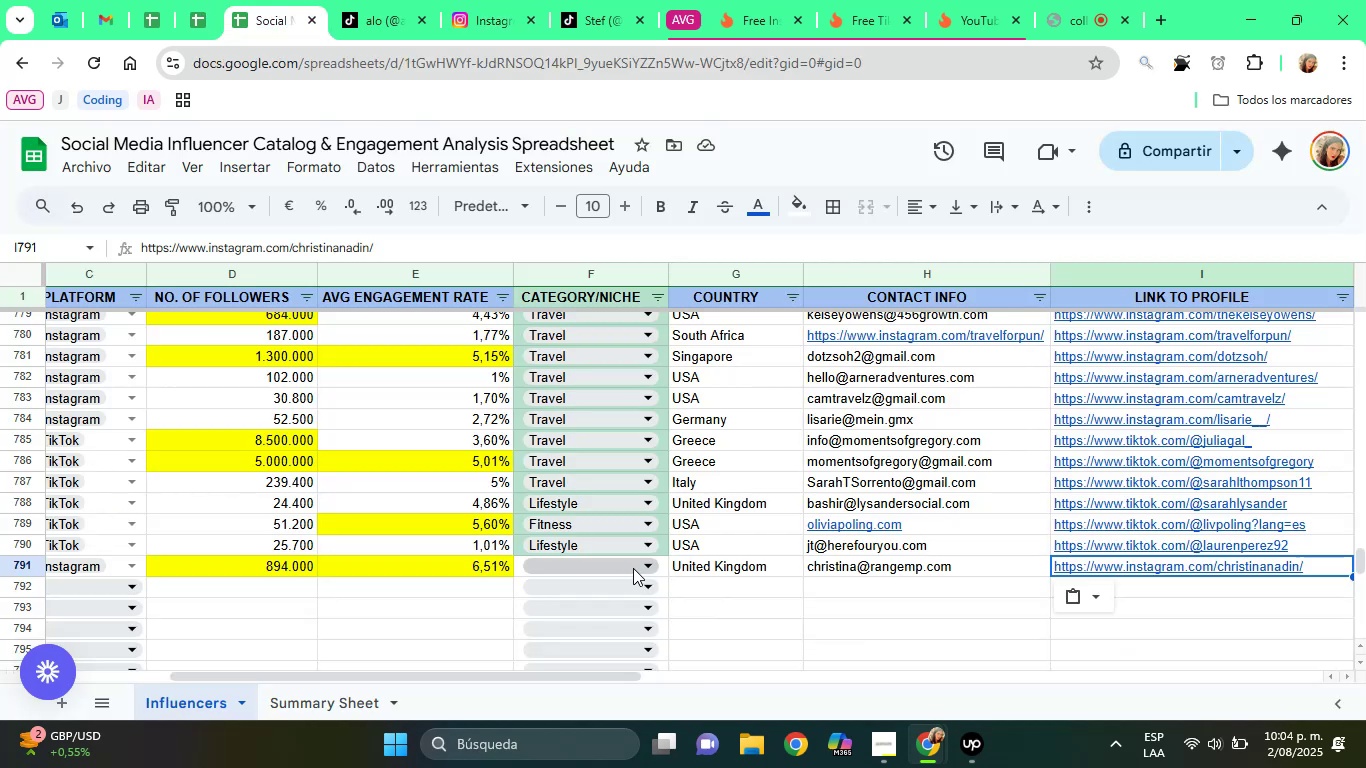 
left_click([612, 569])
 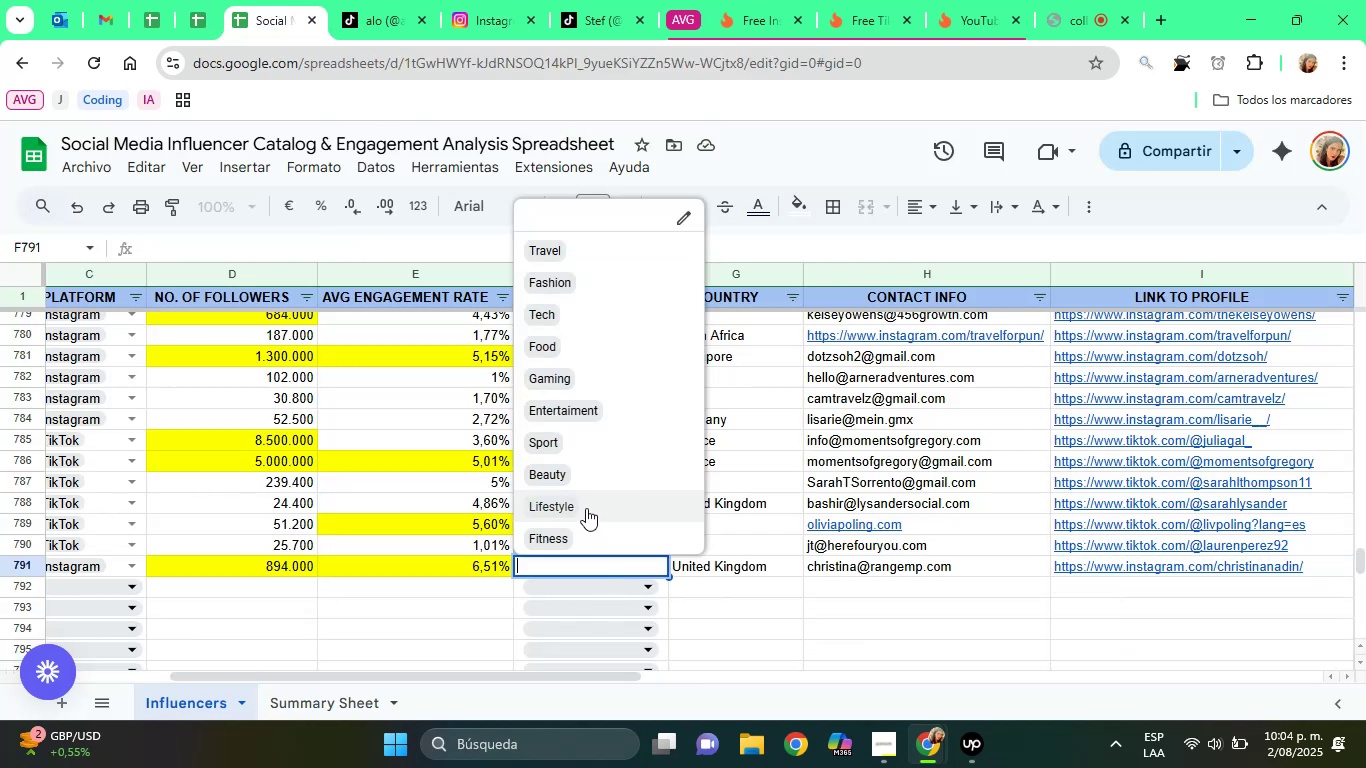 
left_click([586, 508])
 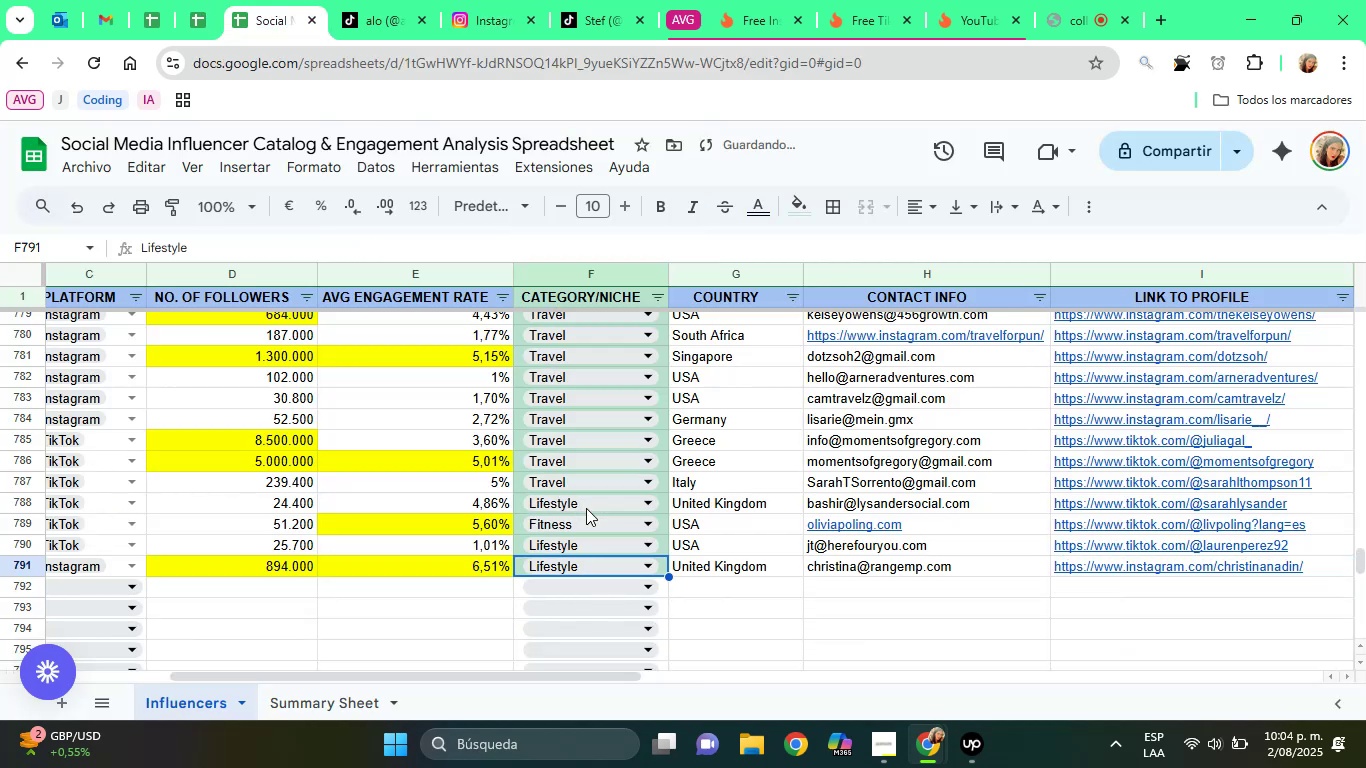 
key(ArrowRight)
 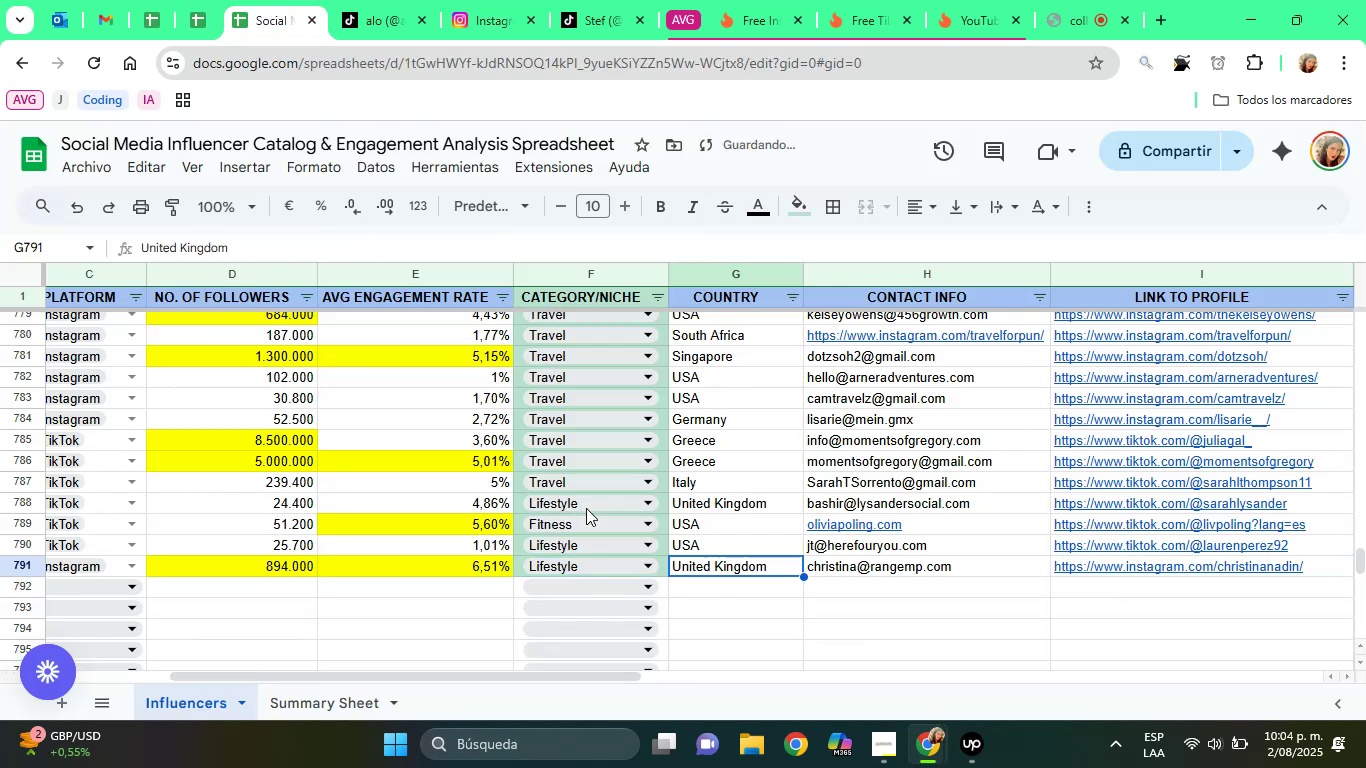 
key(ArrowRight)
 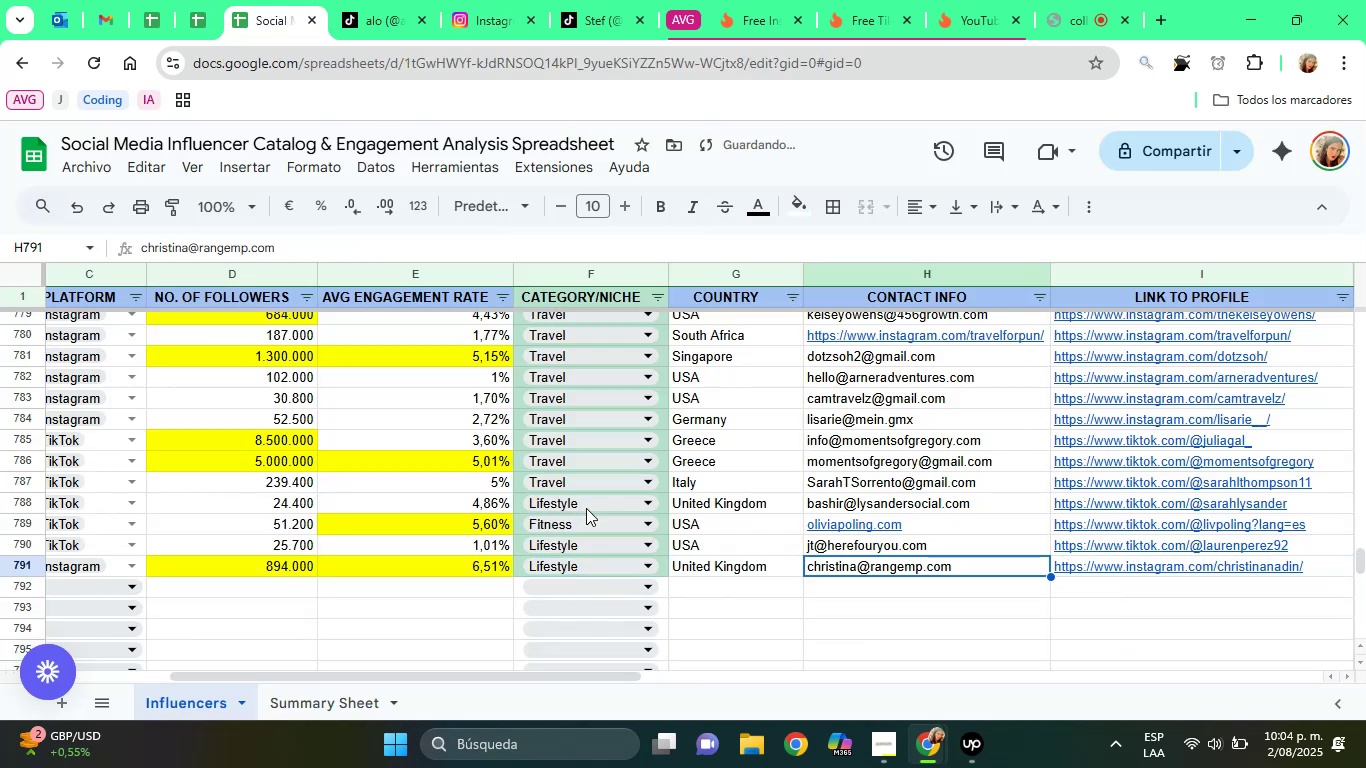 
key(ArrowRight)
 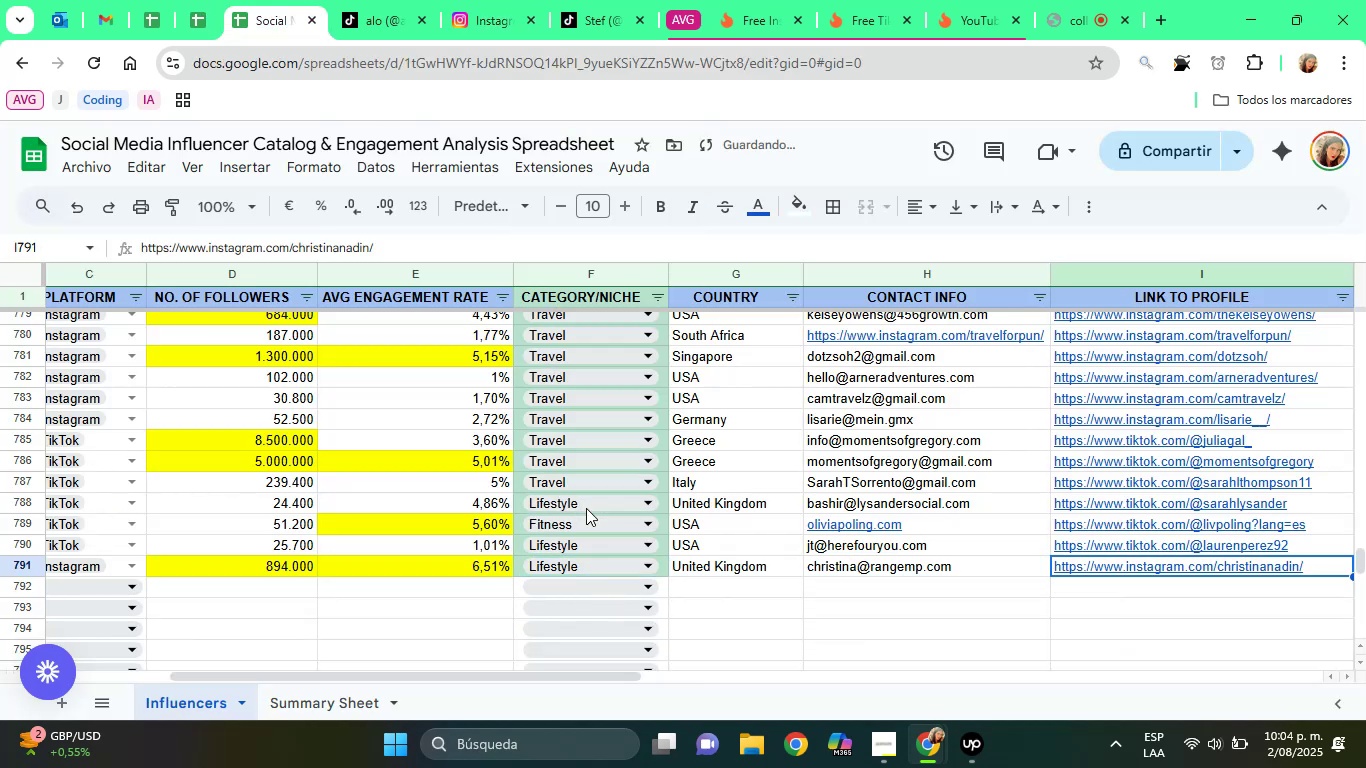 
key(ArrowRight)
 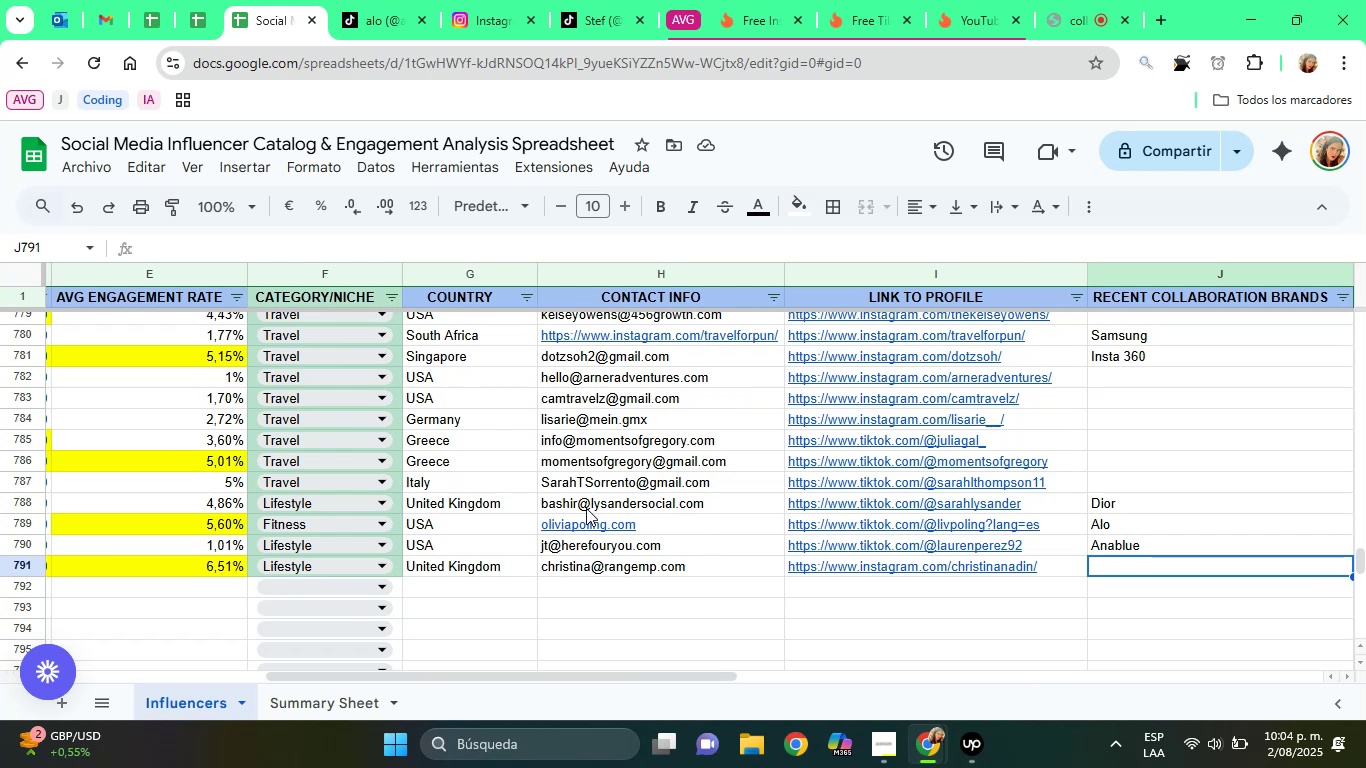 
wait(11.95)
 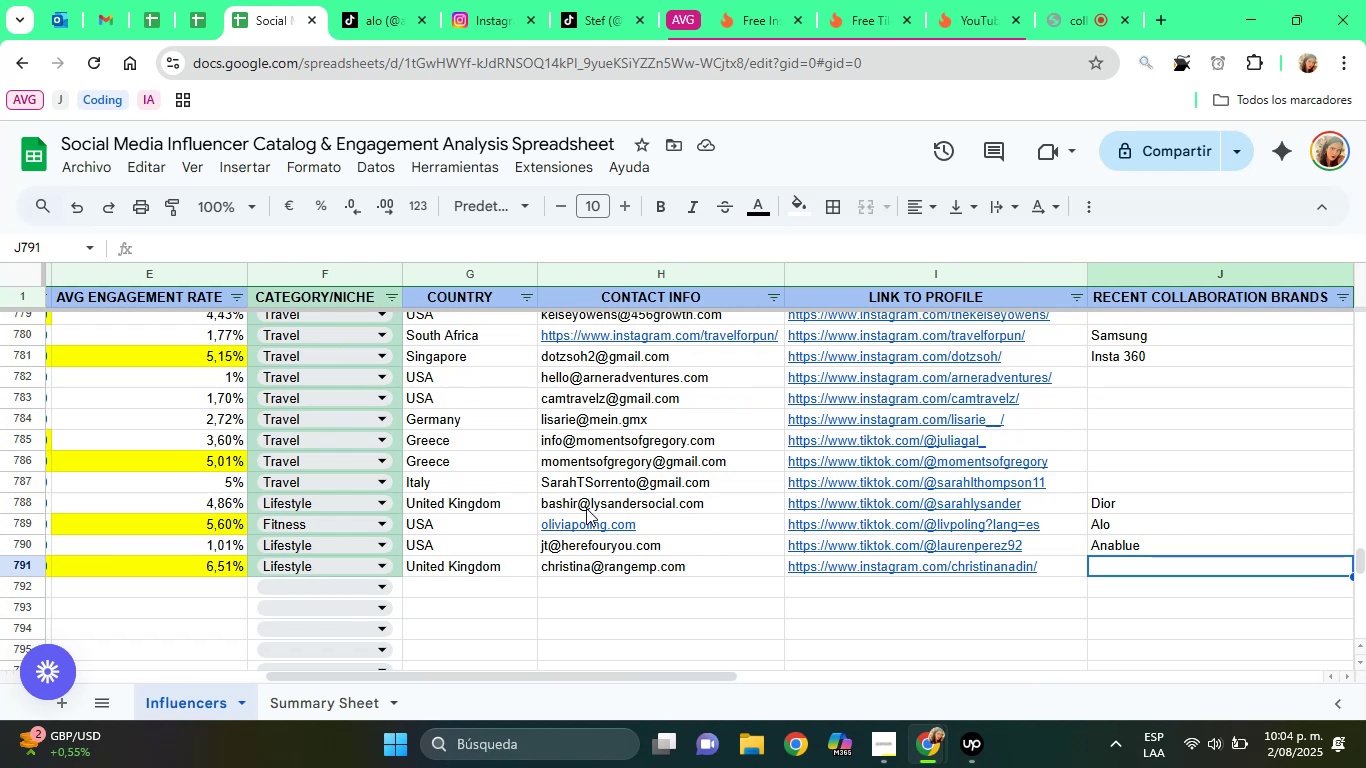 
left_click([497, 0])
 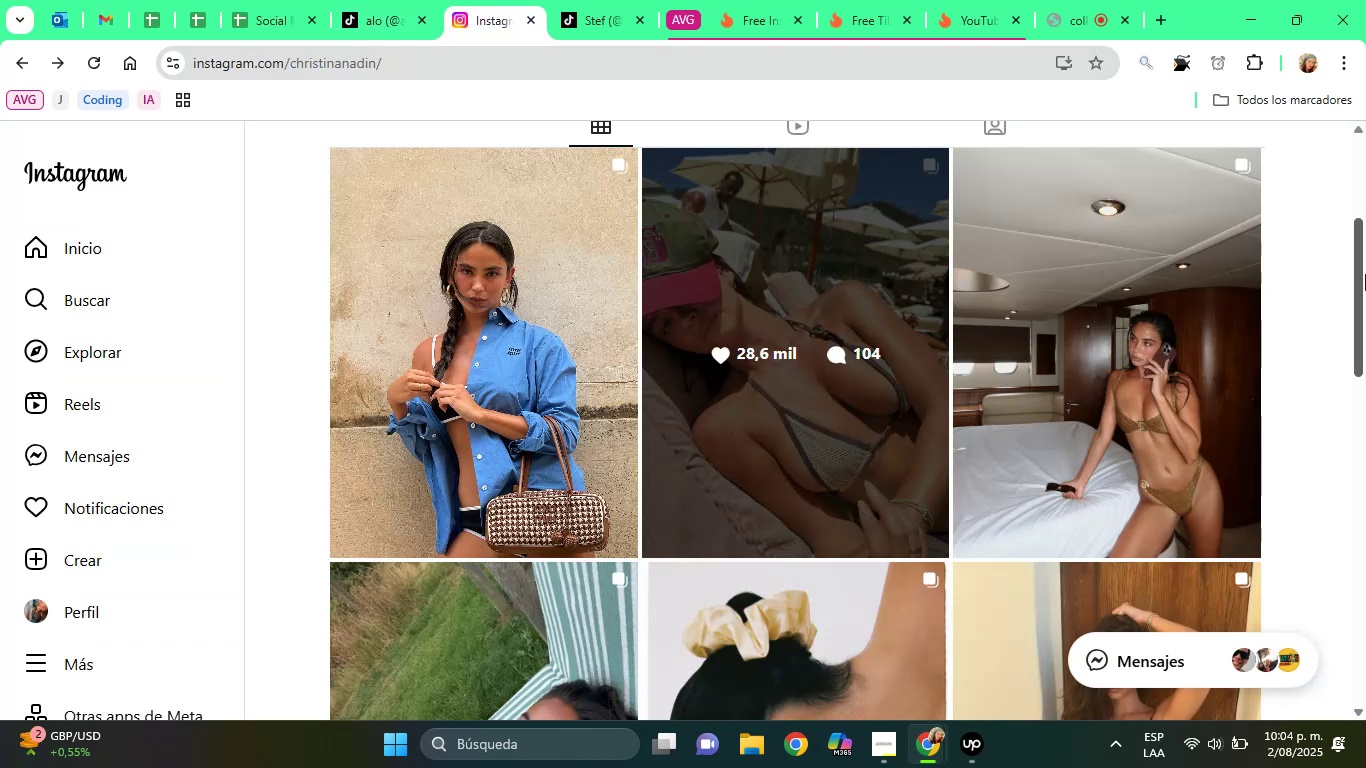 
left_click_drag(start_coordinate=[1365, 278], to_coordinate=[1365, 312])
 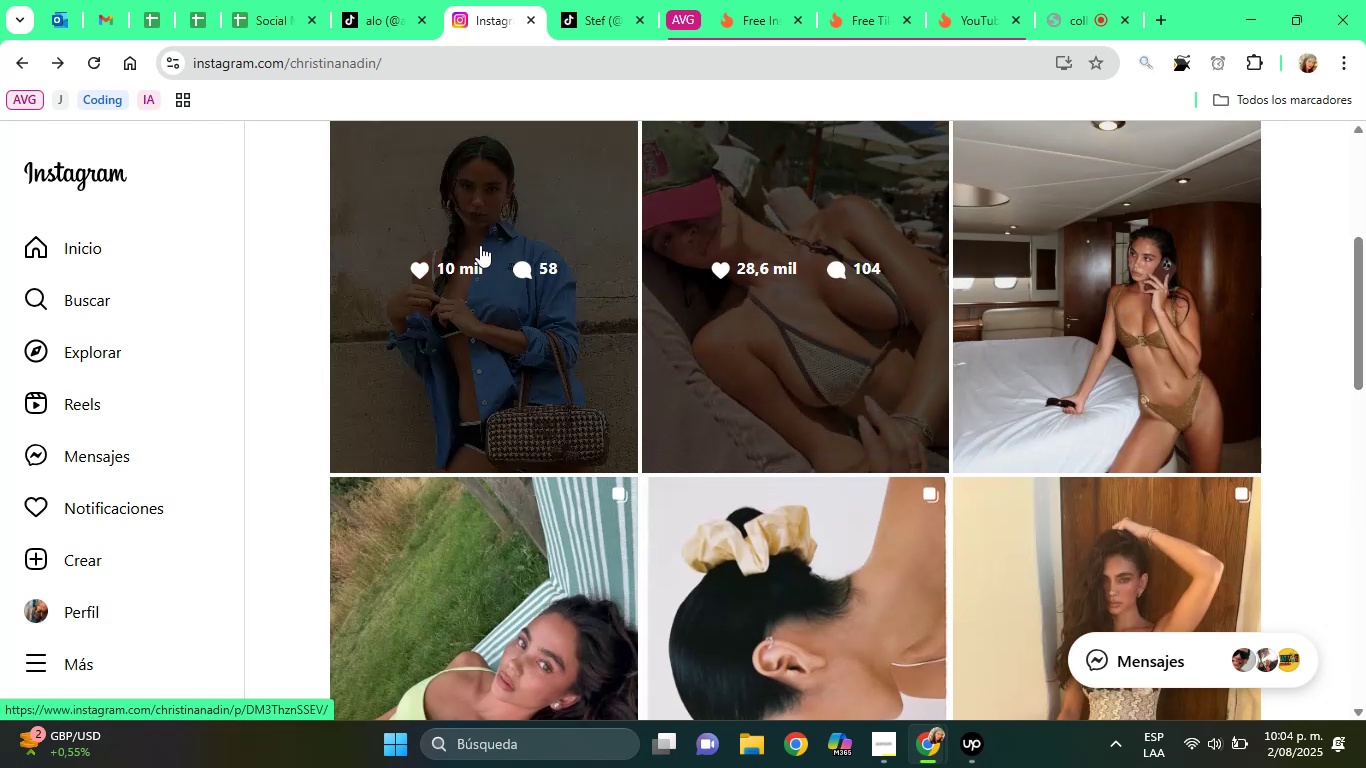 
left_click([480, 245])
 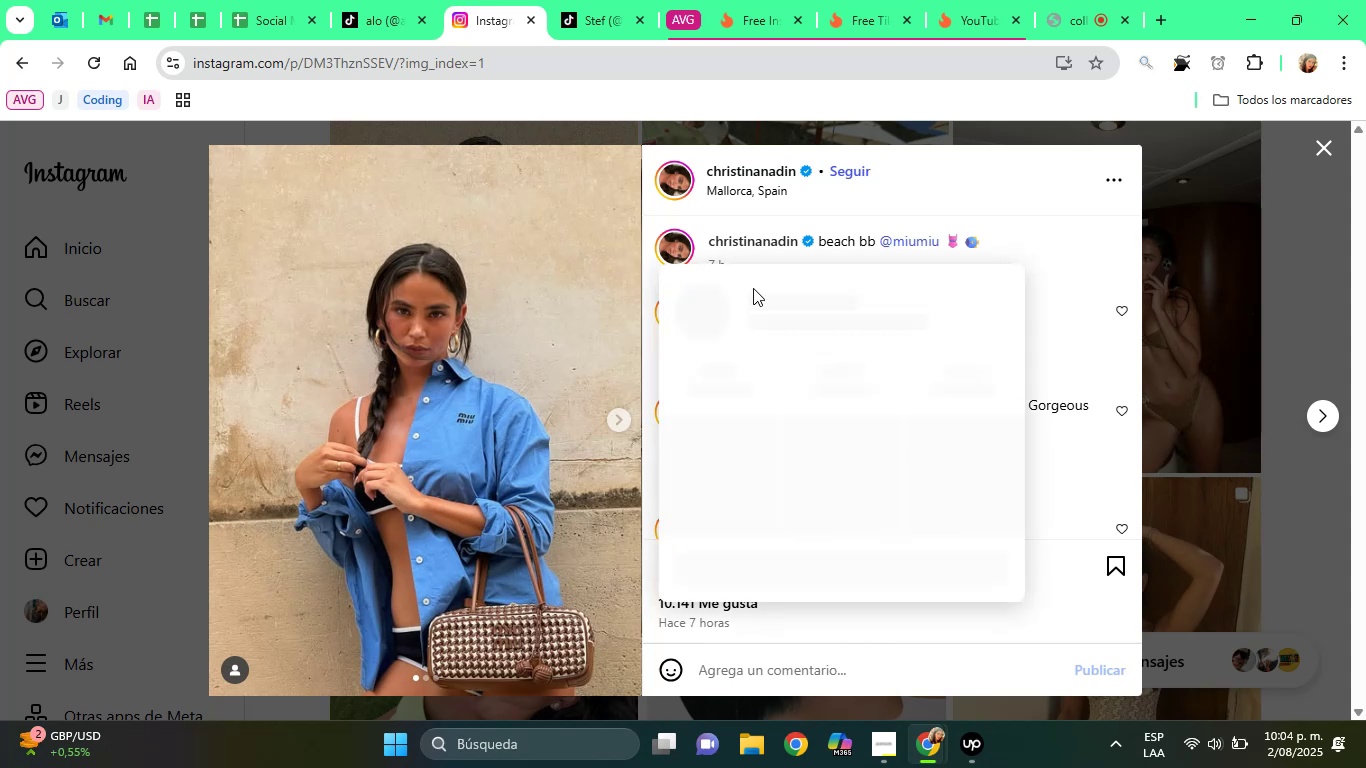 
wait(7.67)
 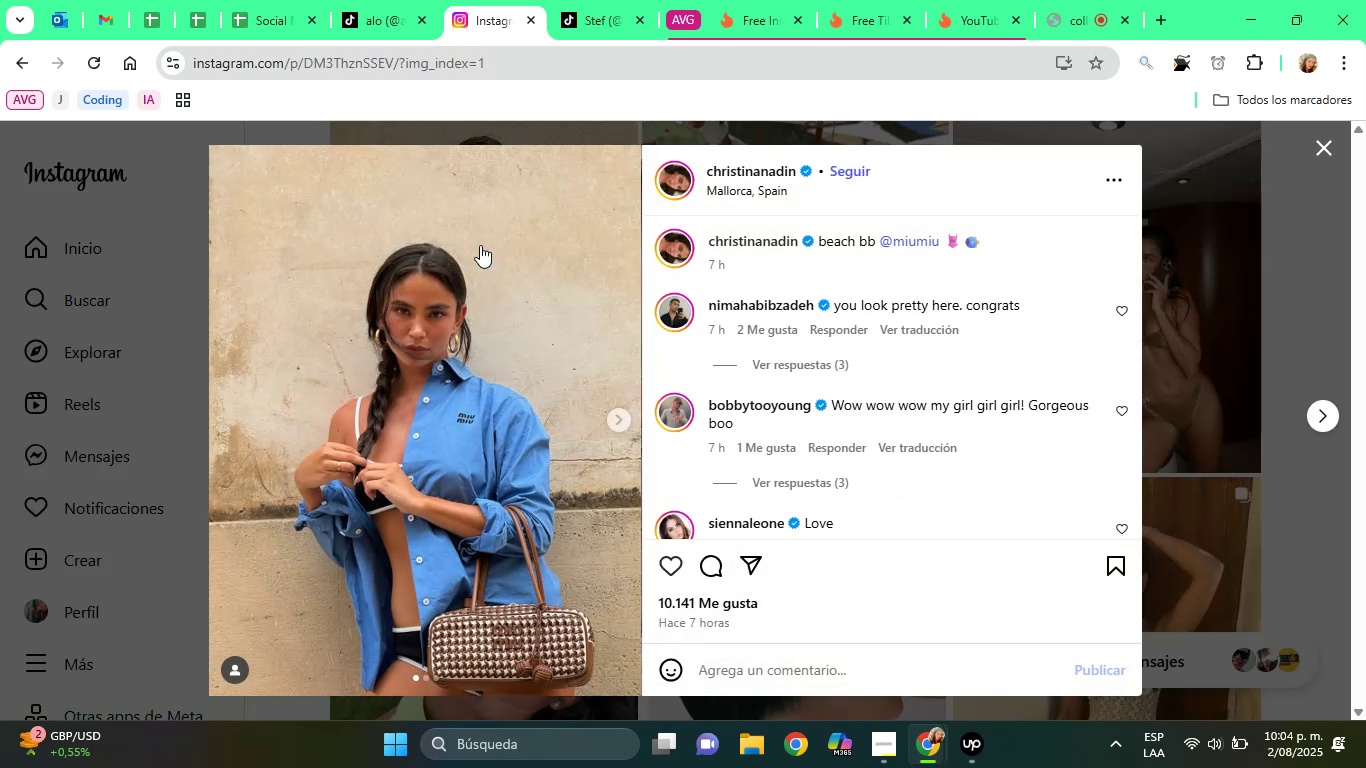 
left_click([1195, 332])
 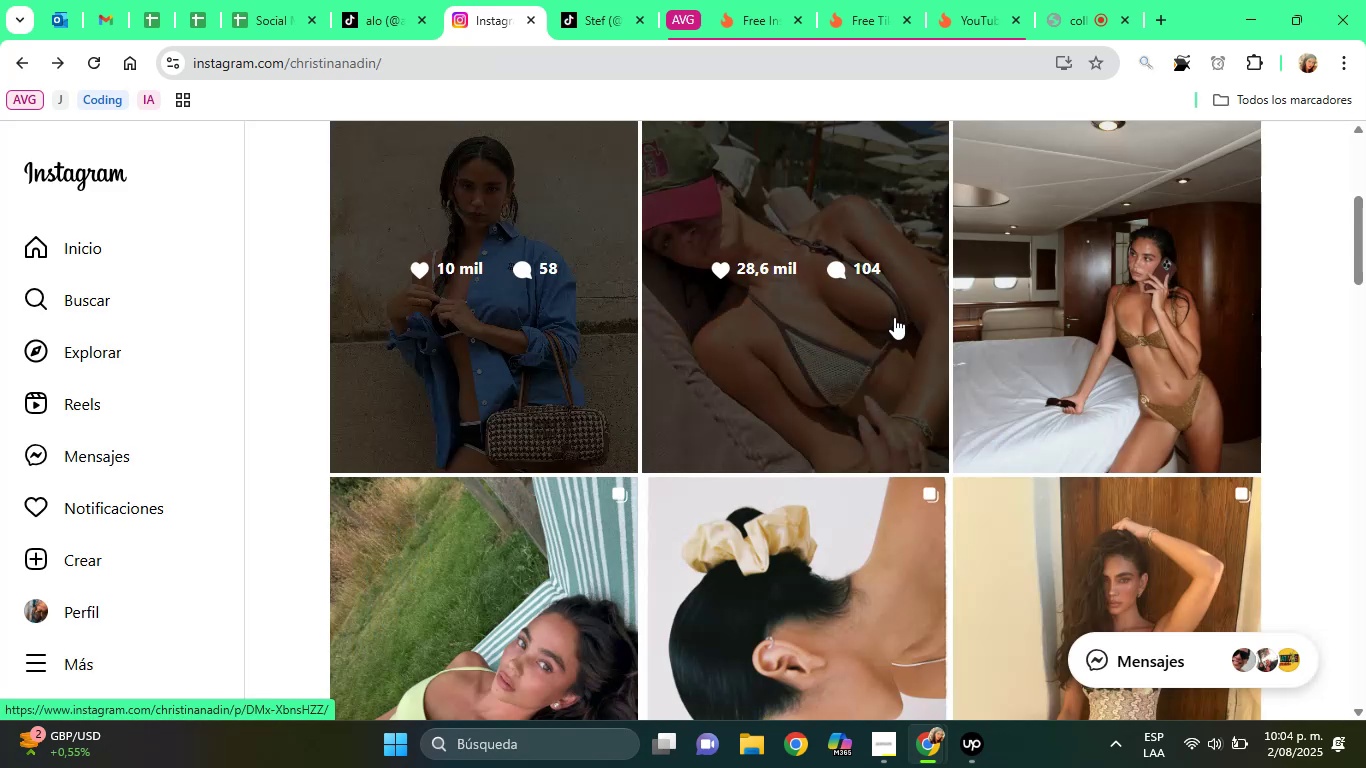 
left_click([894, 317])
 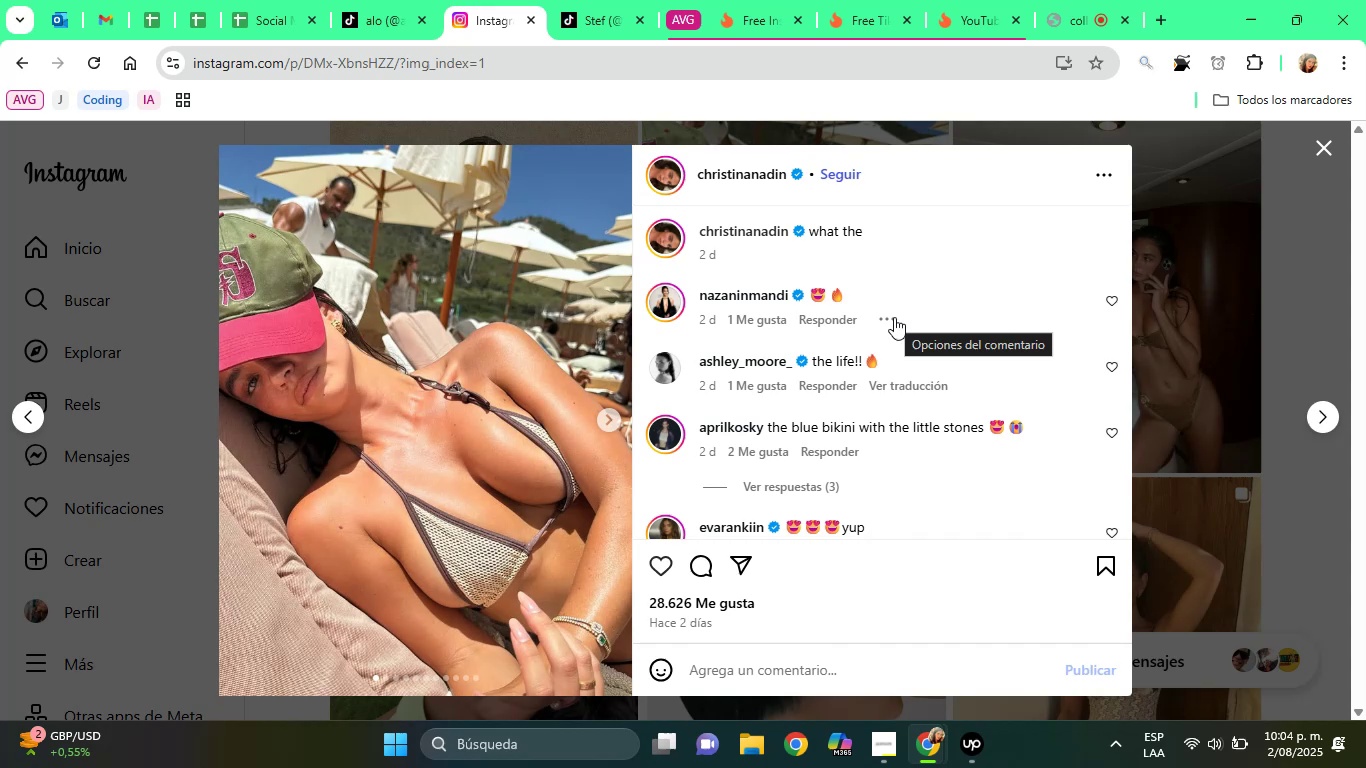 
wait(7.66)
 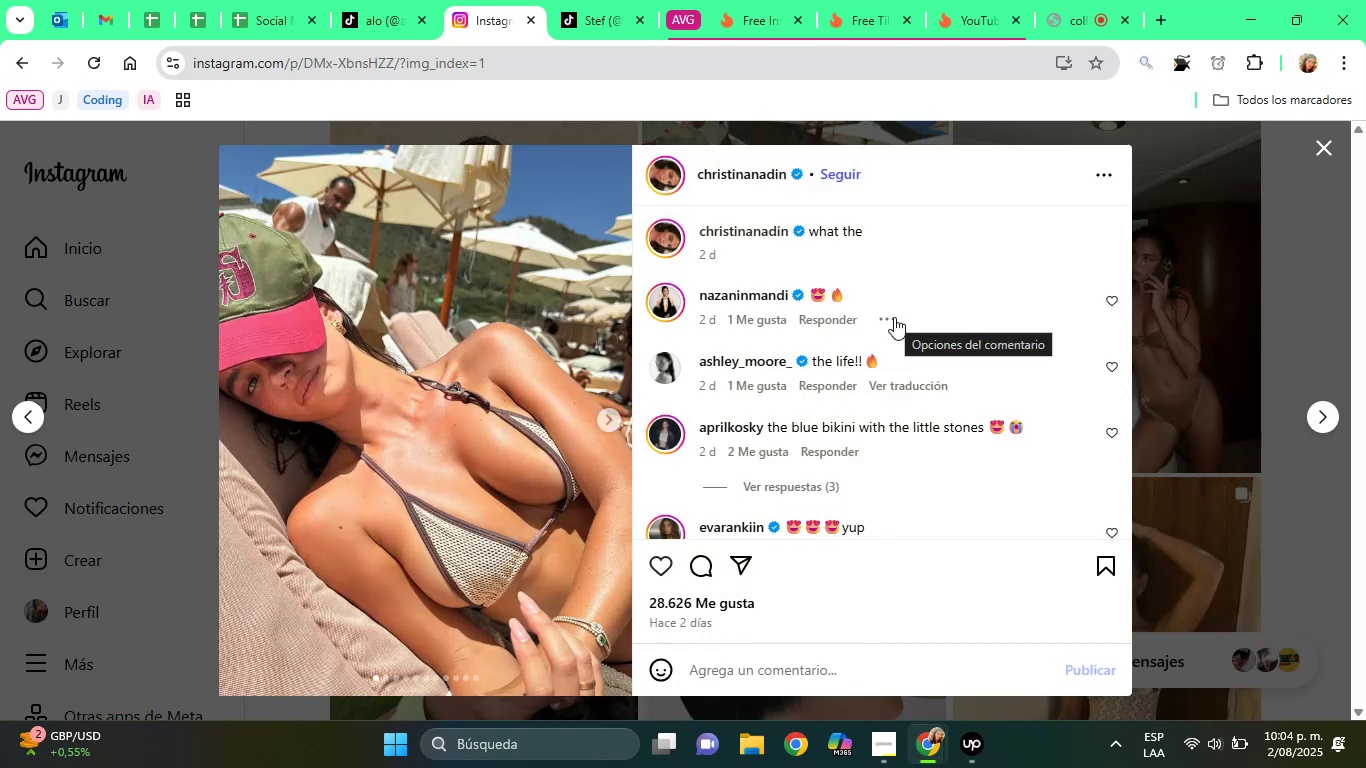 
left_click([1240, 239])
 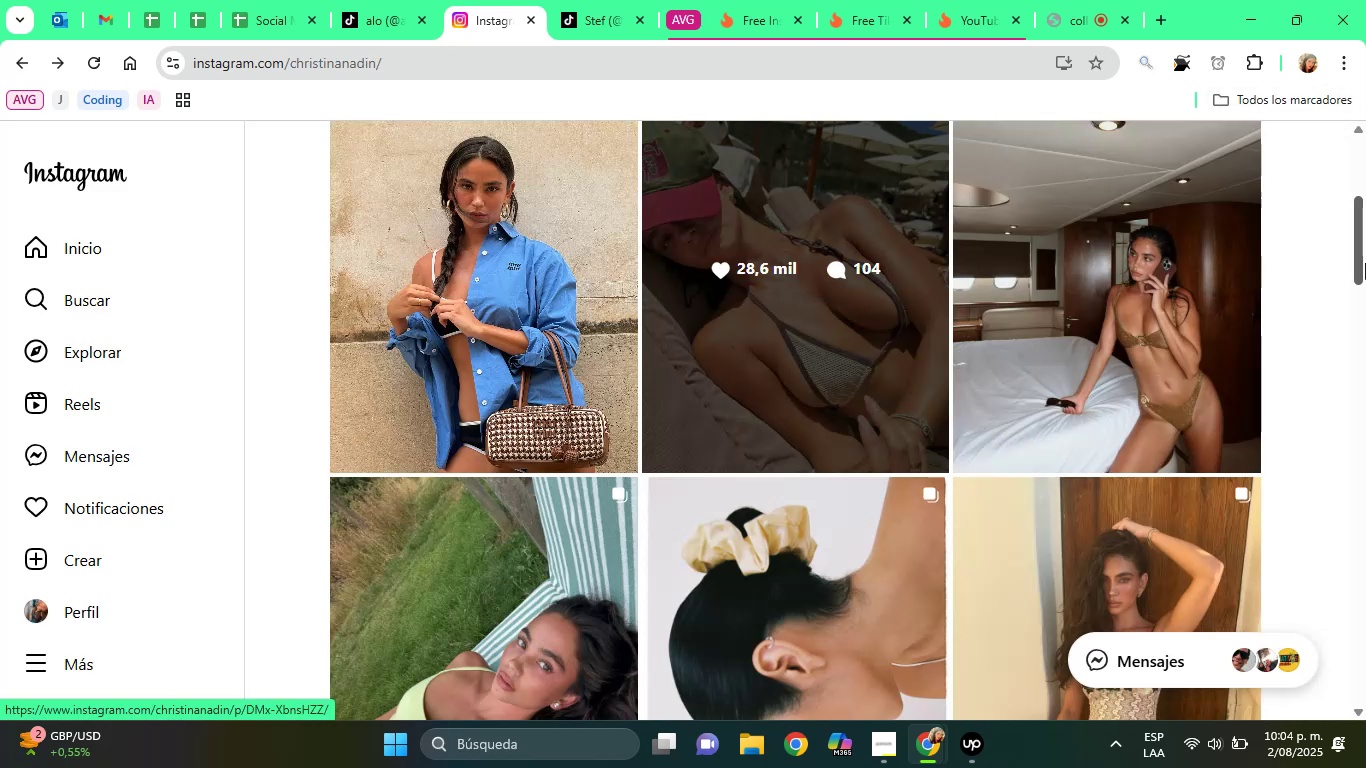 
left_click_drag(start_coordinate=[1365, 263], to_coordinate=[1360, 319])
 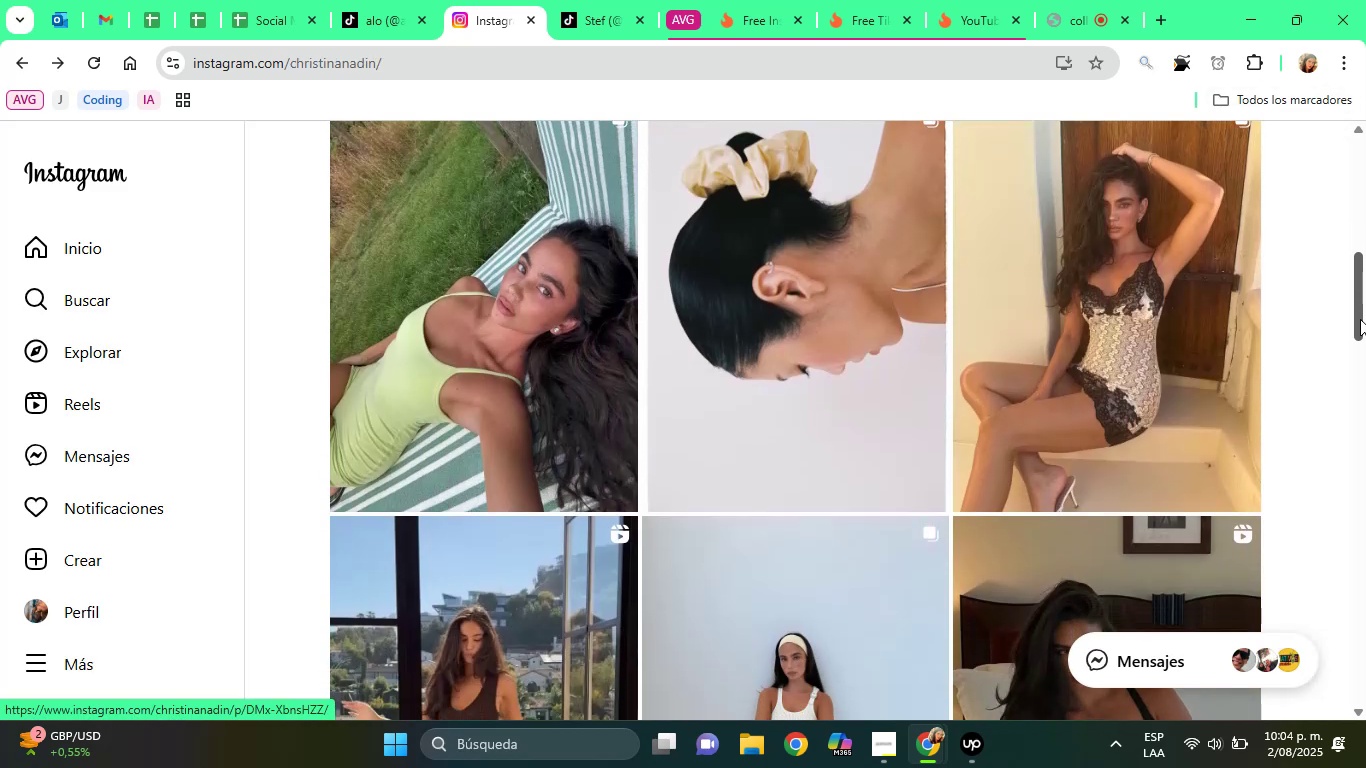 
left_click_drag(start_coordinate=[1360, 319], to_coordinate=[1362, 368])
 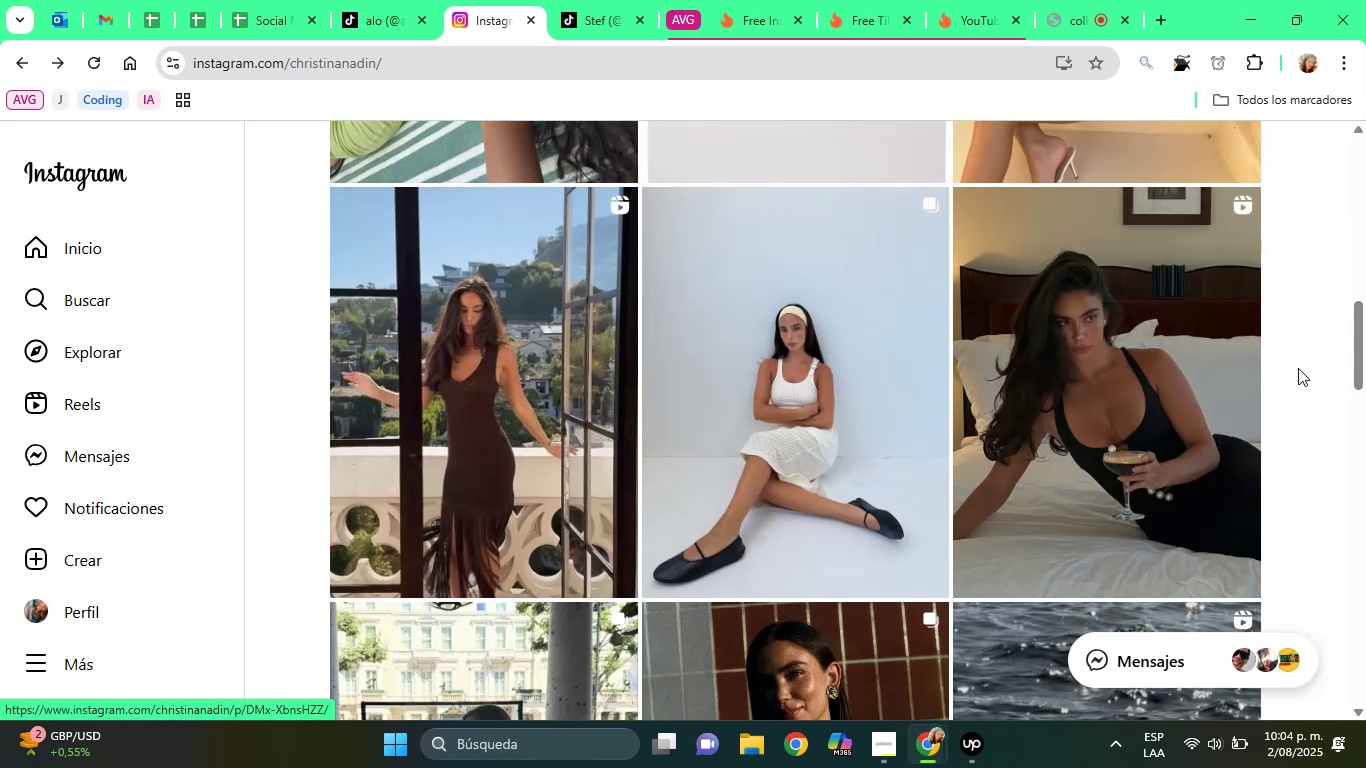 
left_click_drag(start_coordinate=[1365, 362], to_coordinate=[1365, 426])
 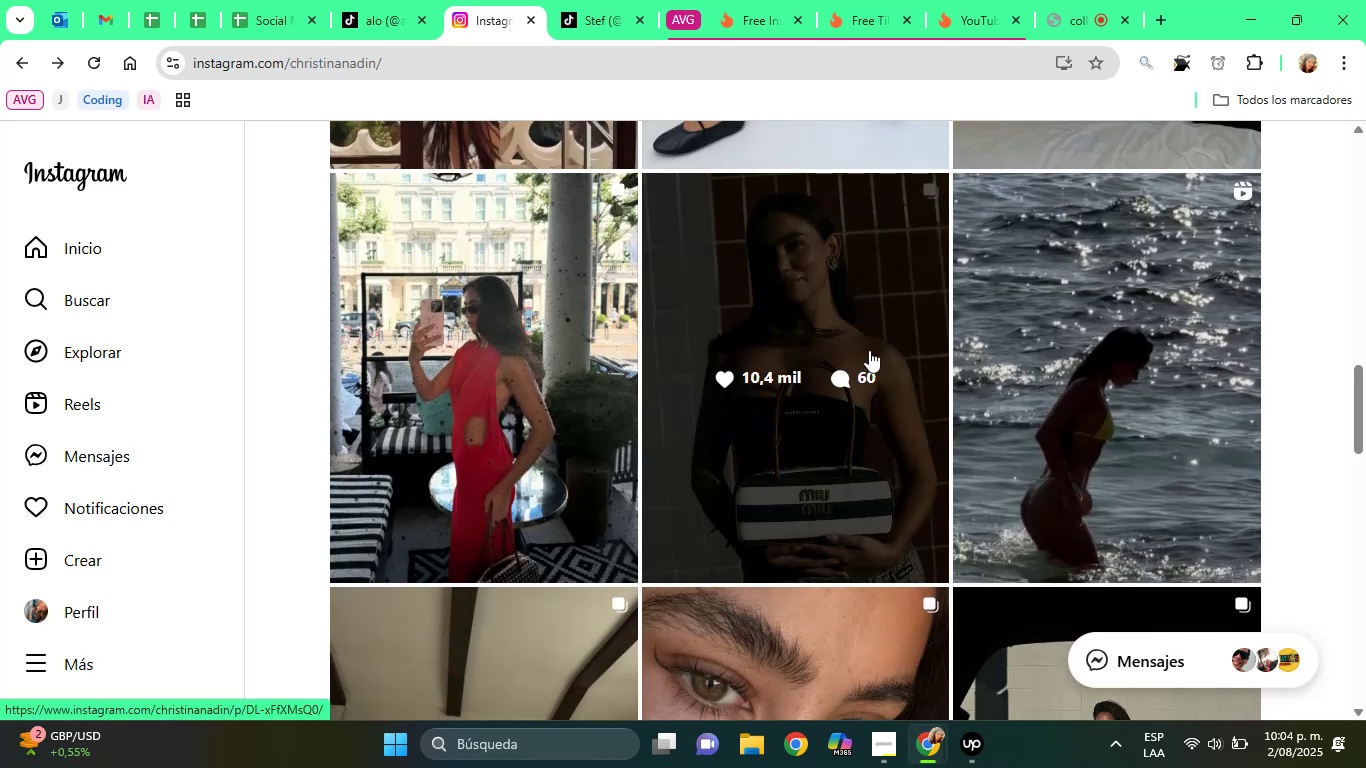 
left_click([873, 344])
 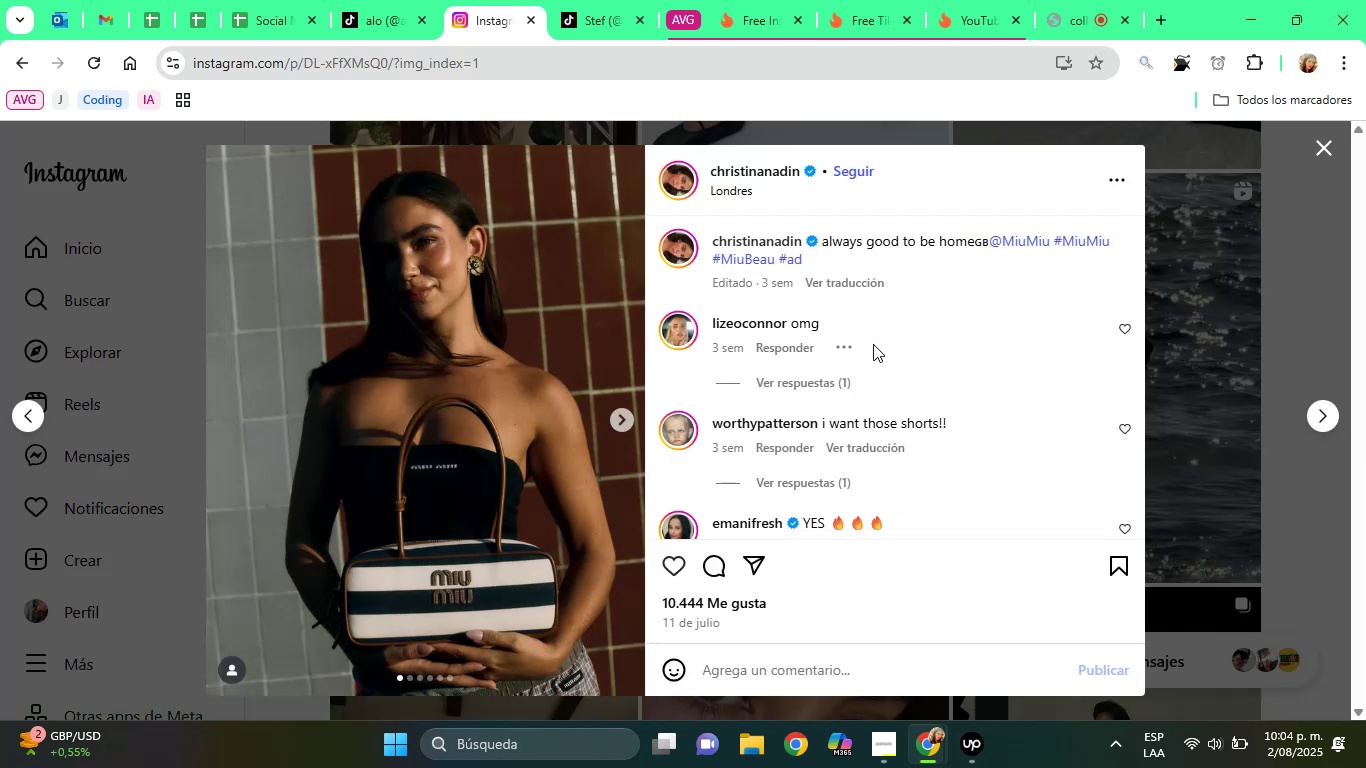 
wait(7.64)
 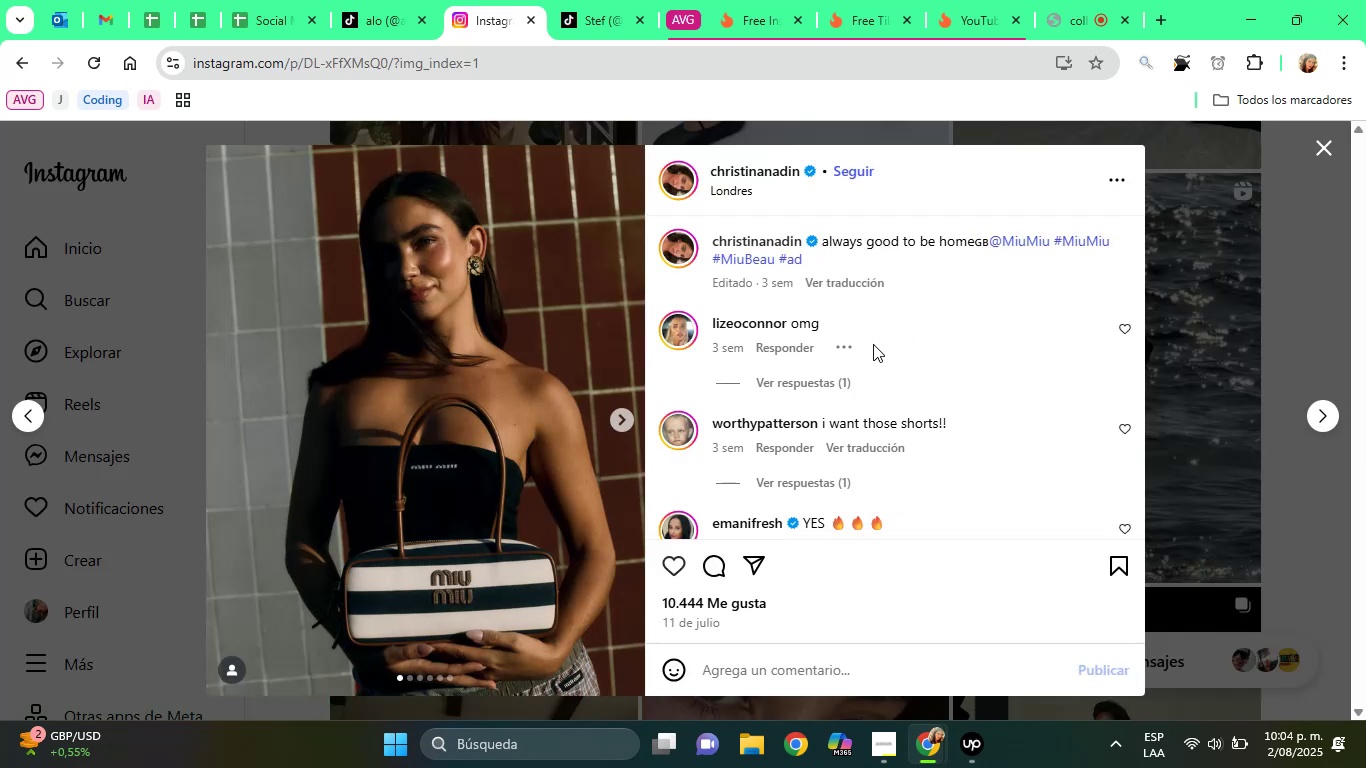 
left_click([269, 0])
 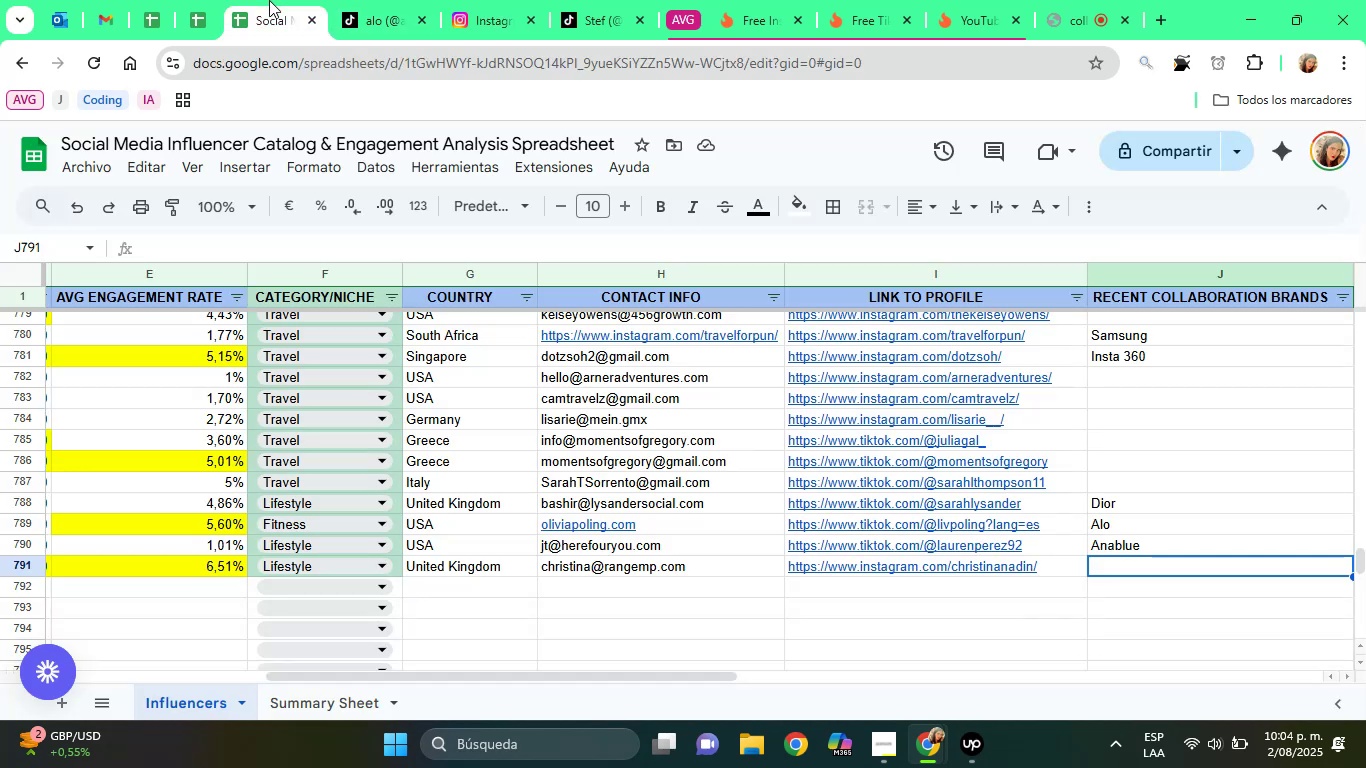 
type(<i)
key(Backspace)
key(Backspace)
type(<iu)
key(Backspace)
key(Backspace)
key(Backspace)
type(MiuMiu)
 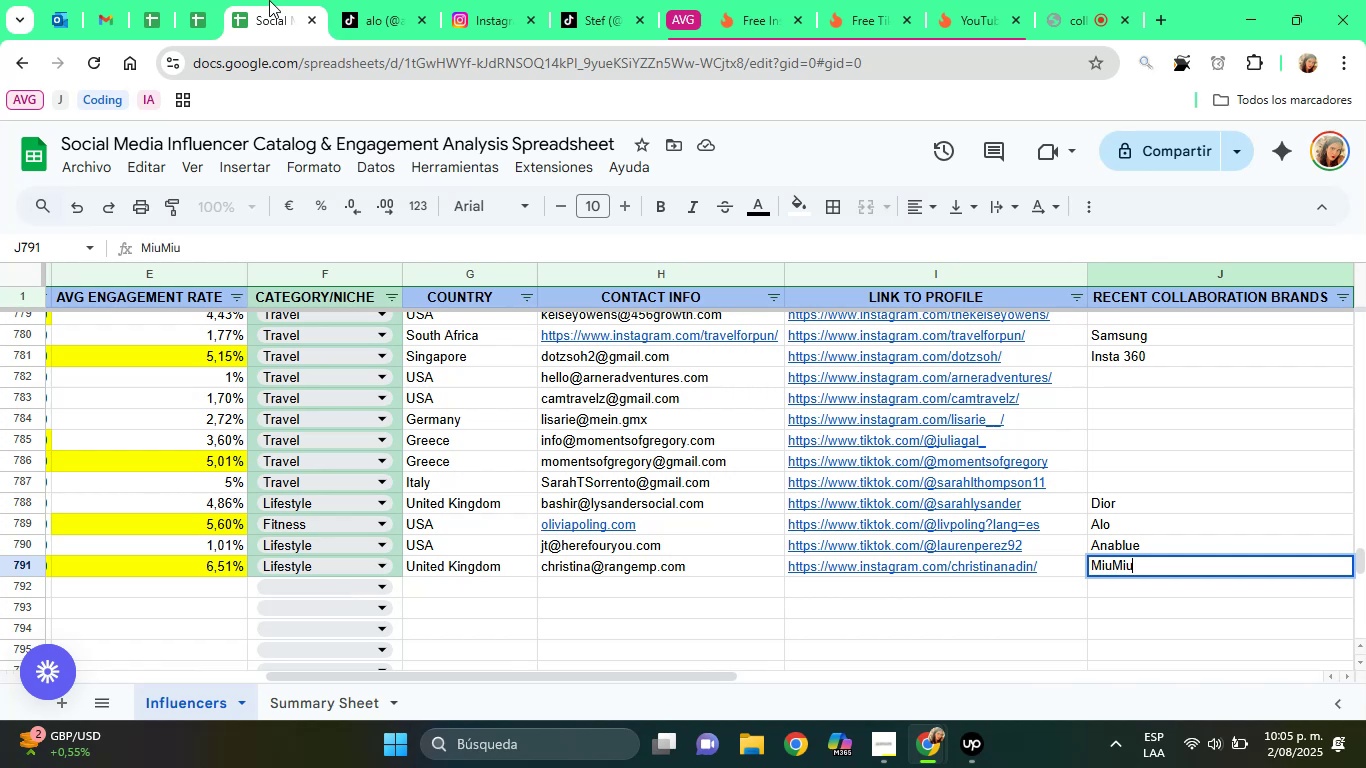 
 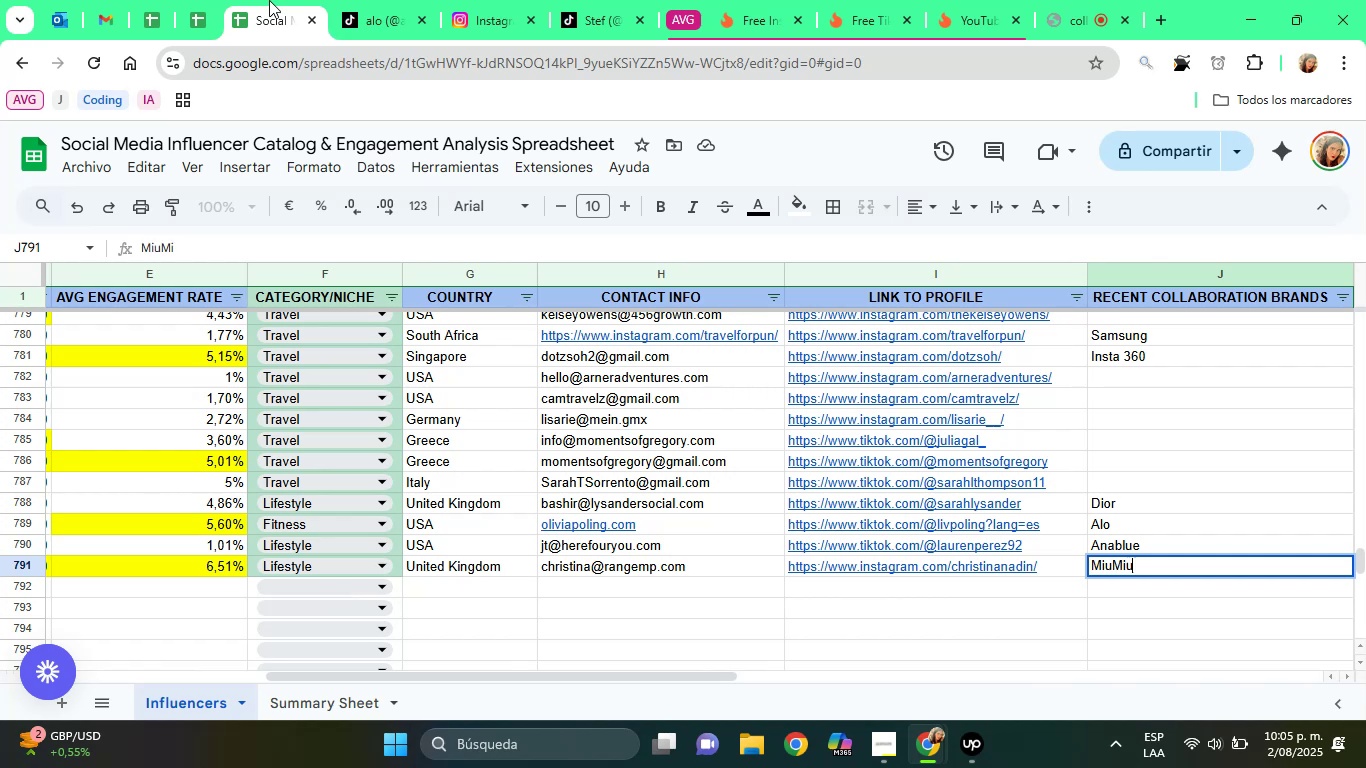 
key(Enter)
 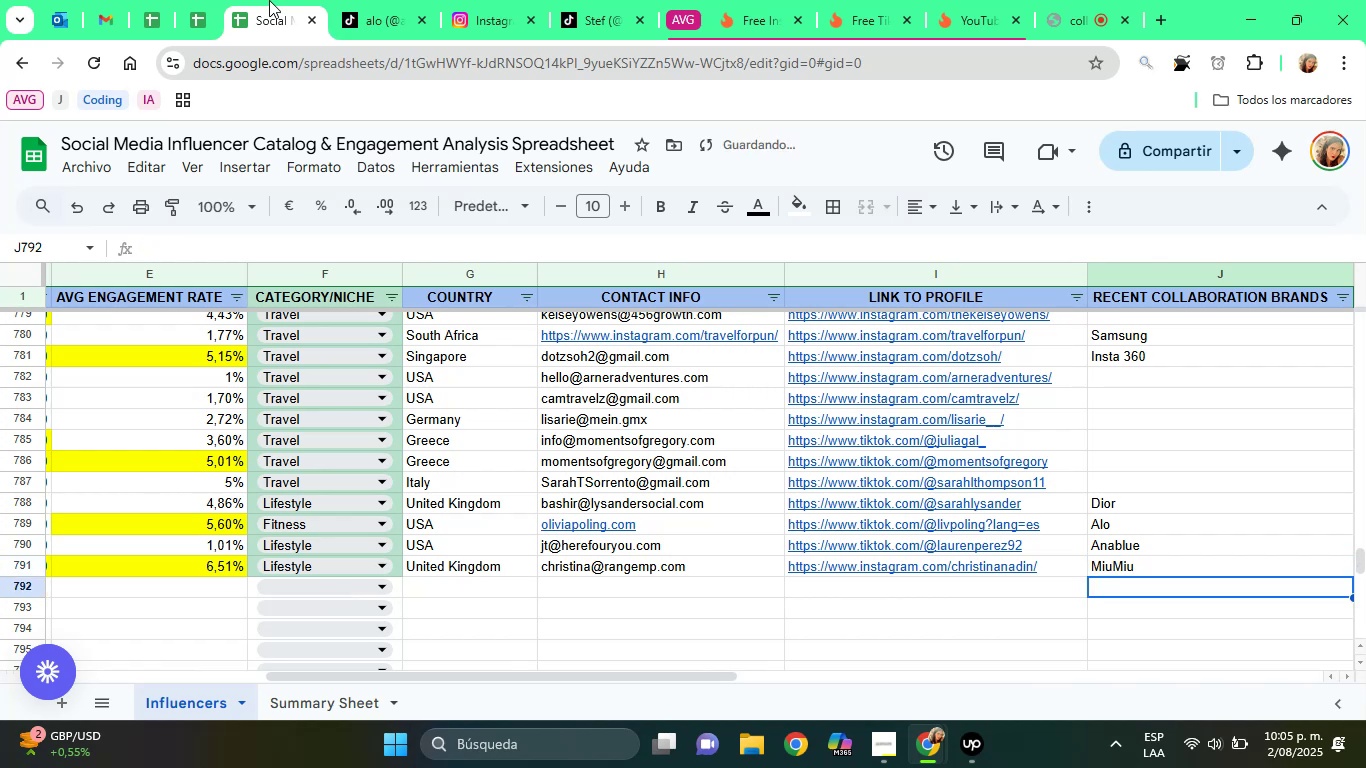 
key(ArrowLeft)
 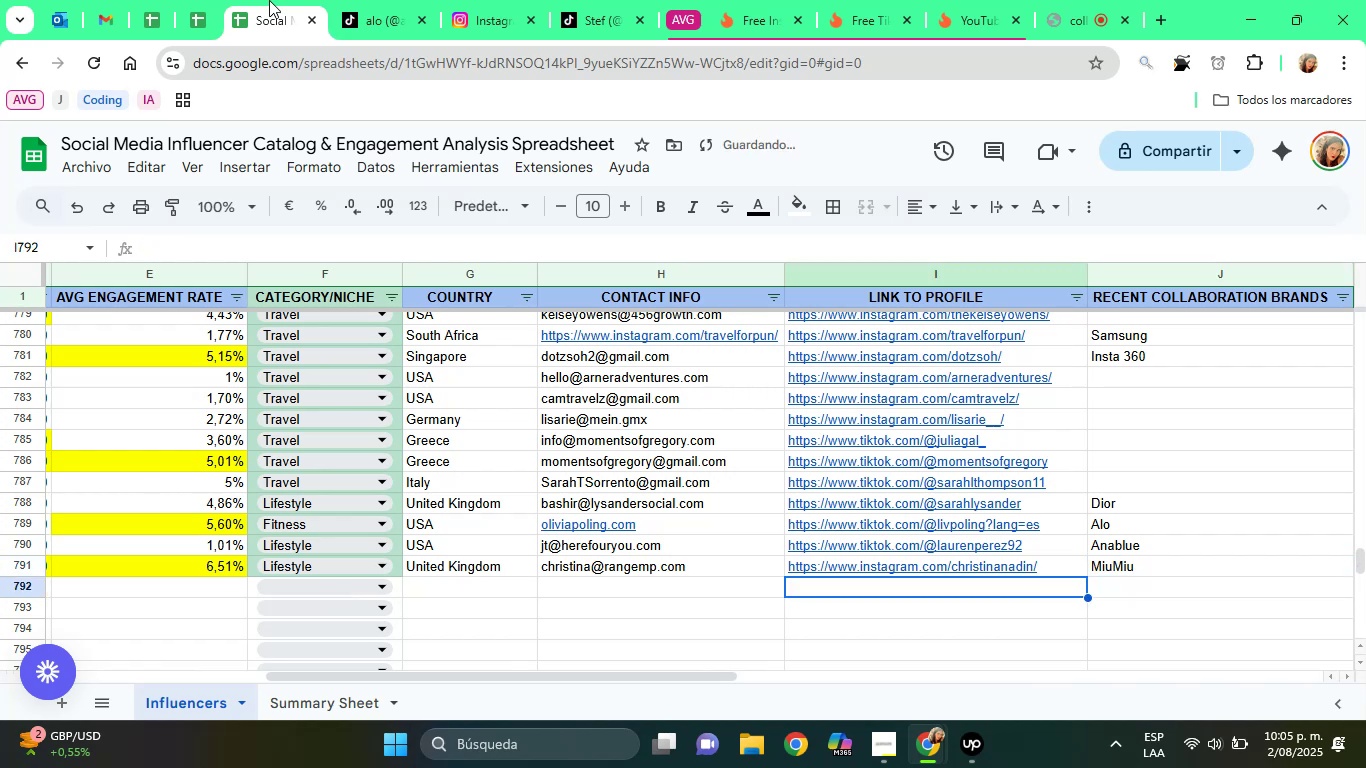 
key(ArrowLeft)
 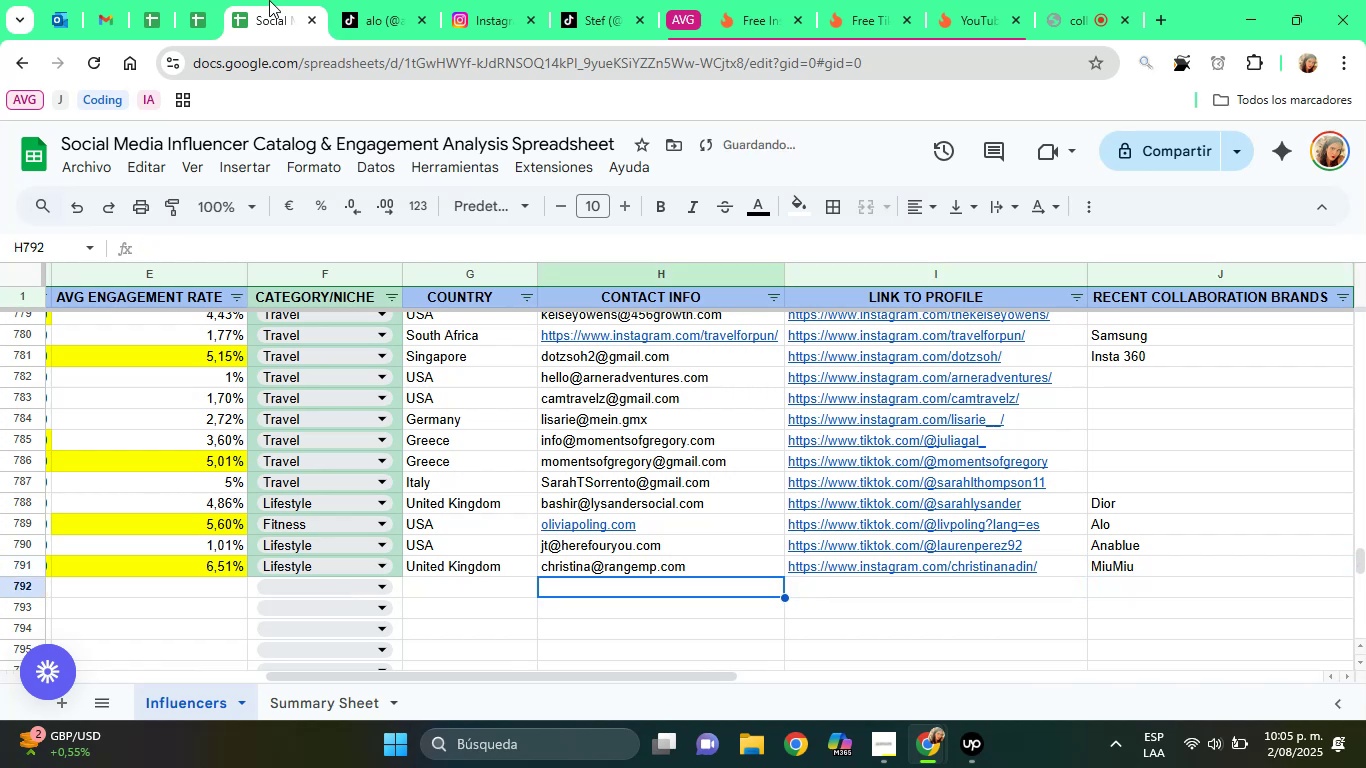 
key(ArrowLeft)
 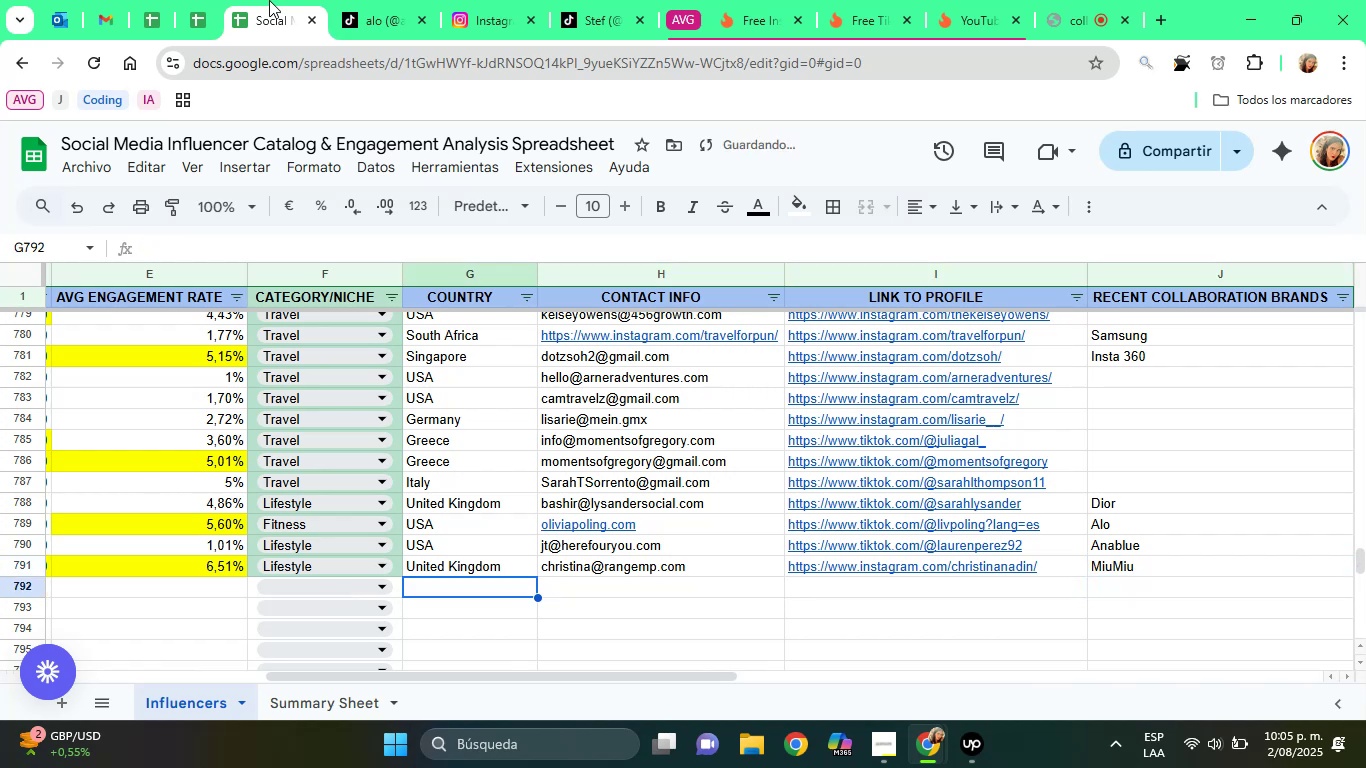 
key(ArrowLeft)
 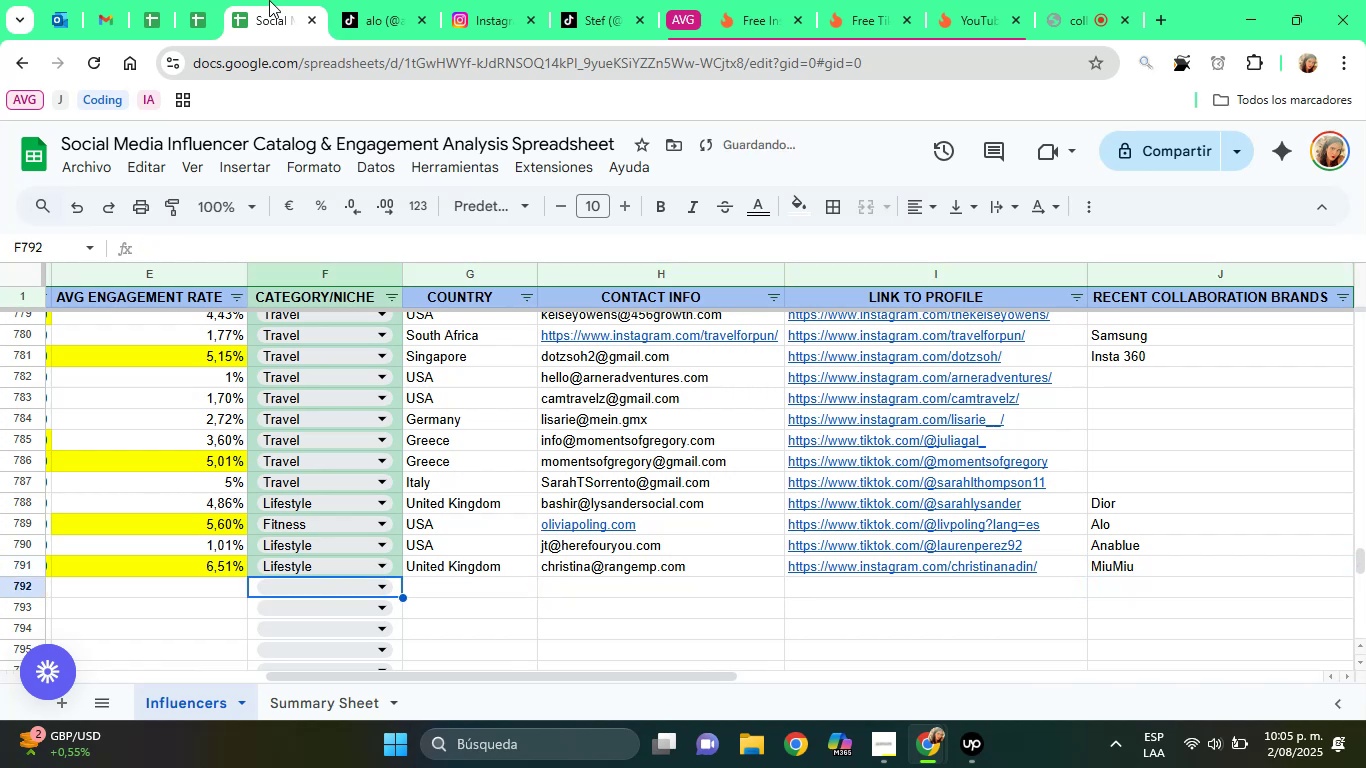 
key(ArrowLeft)
 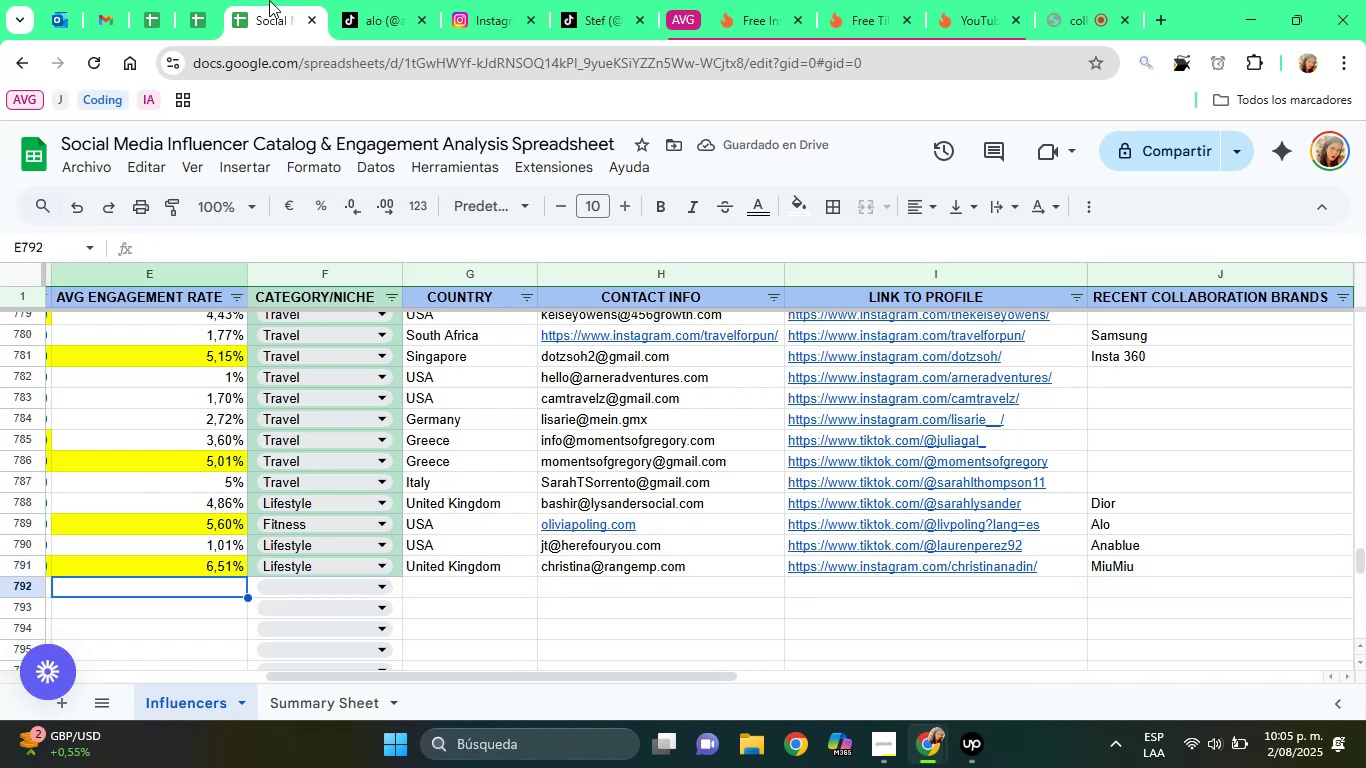 
key(ArrowLeft)
 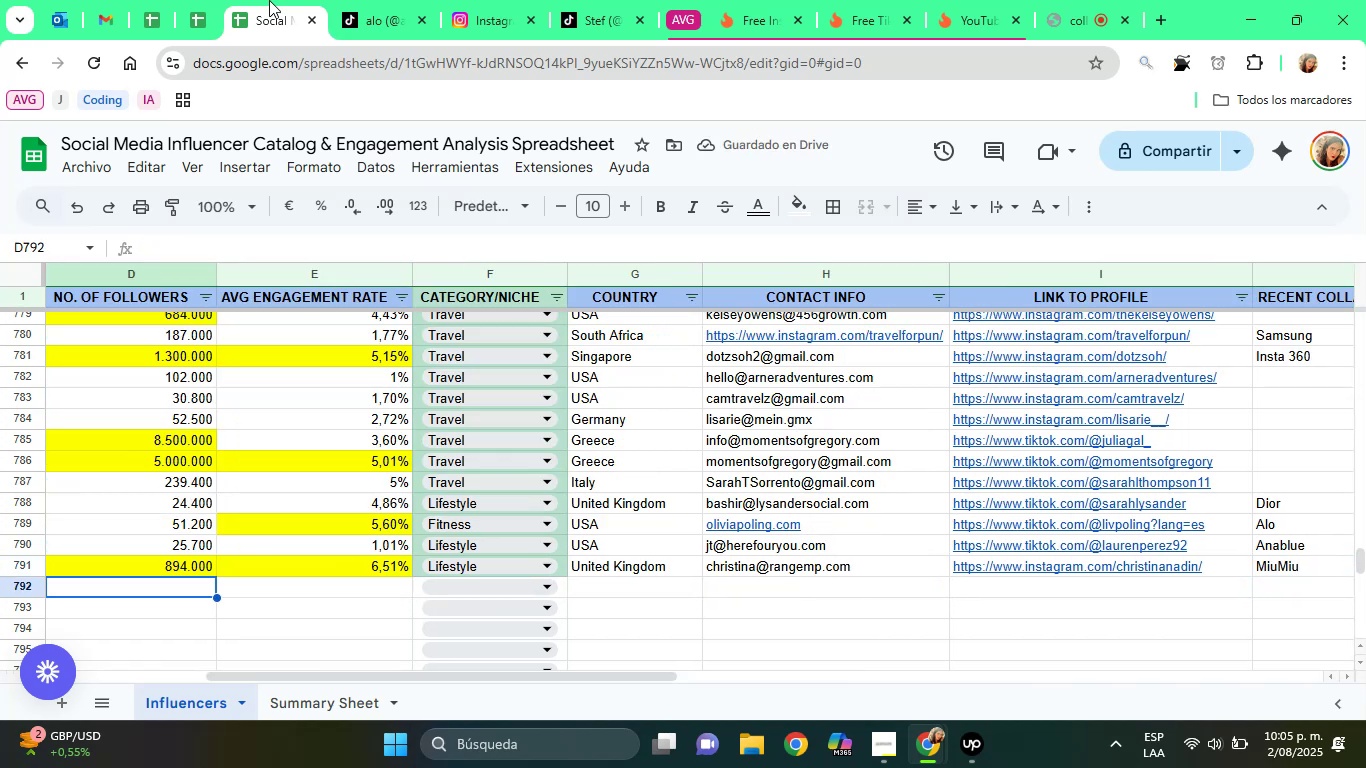 
key(ArrowLeft)
 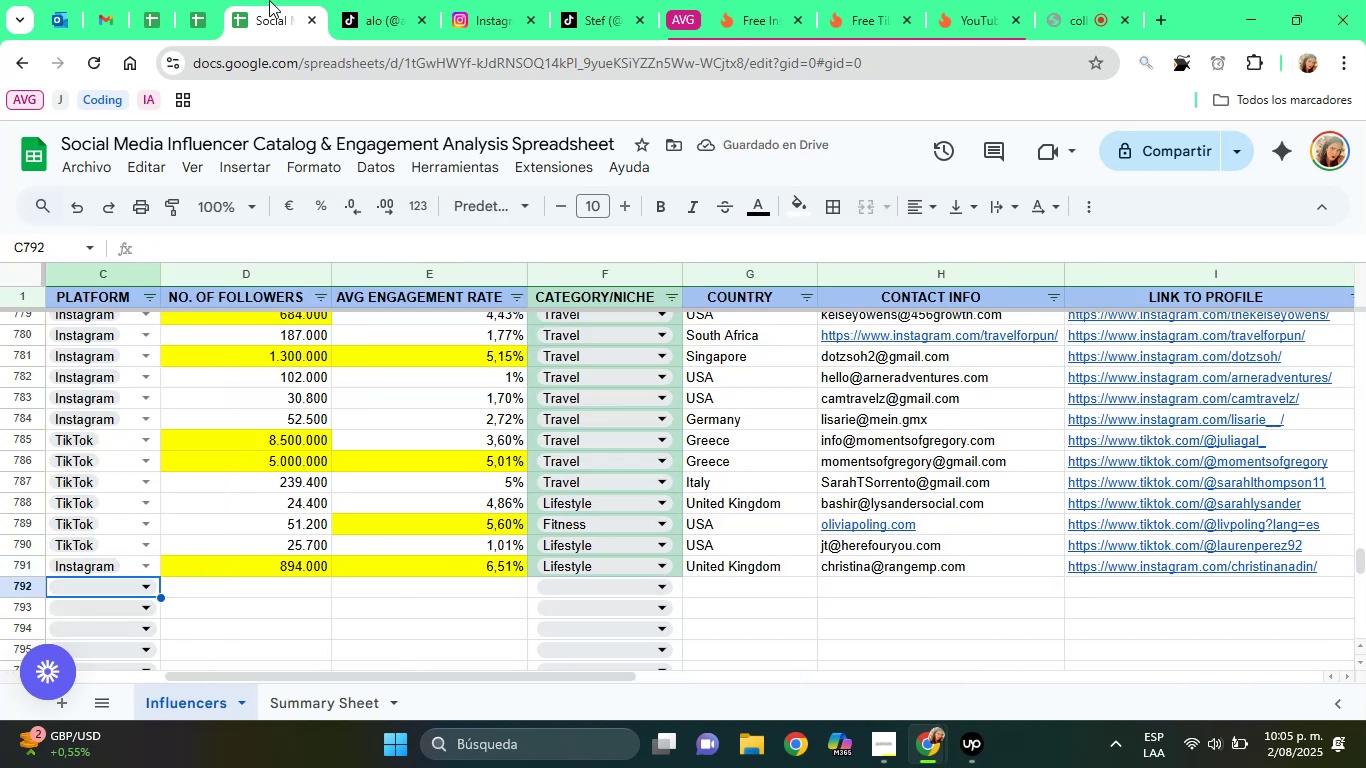 
key(ArrowLeft)
 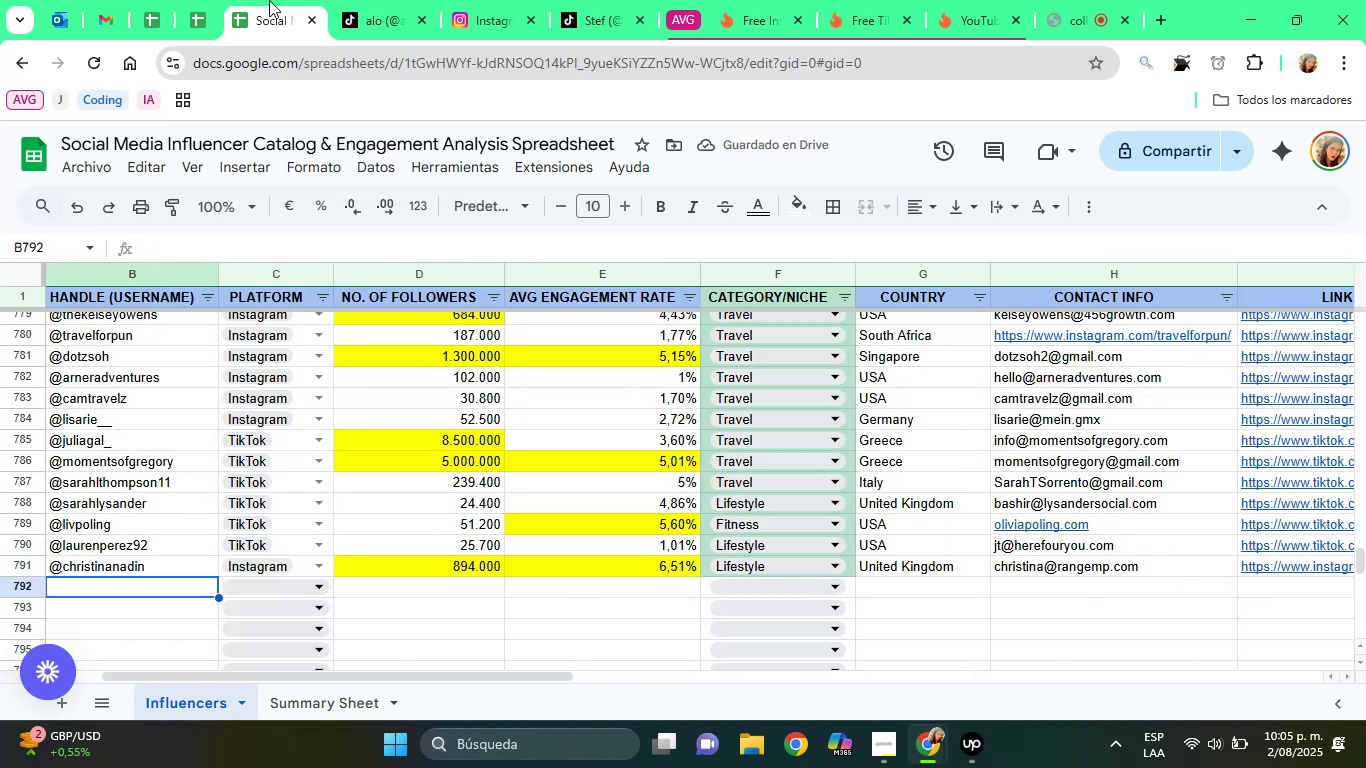 
key(ArrowLeft)
 